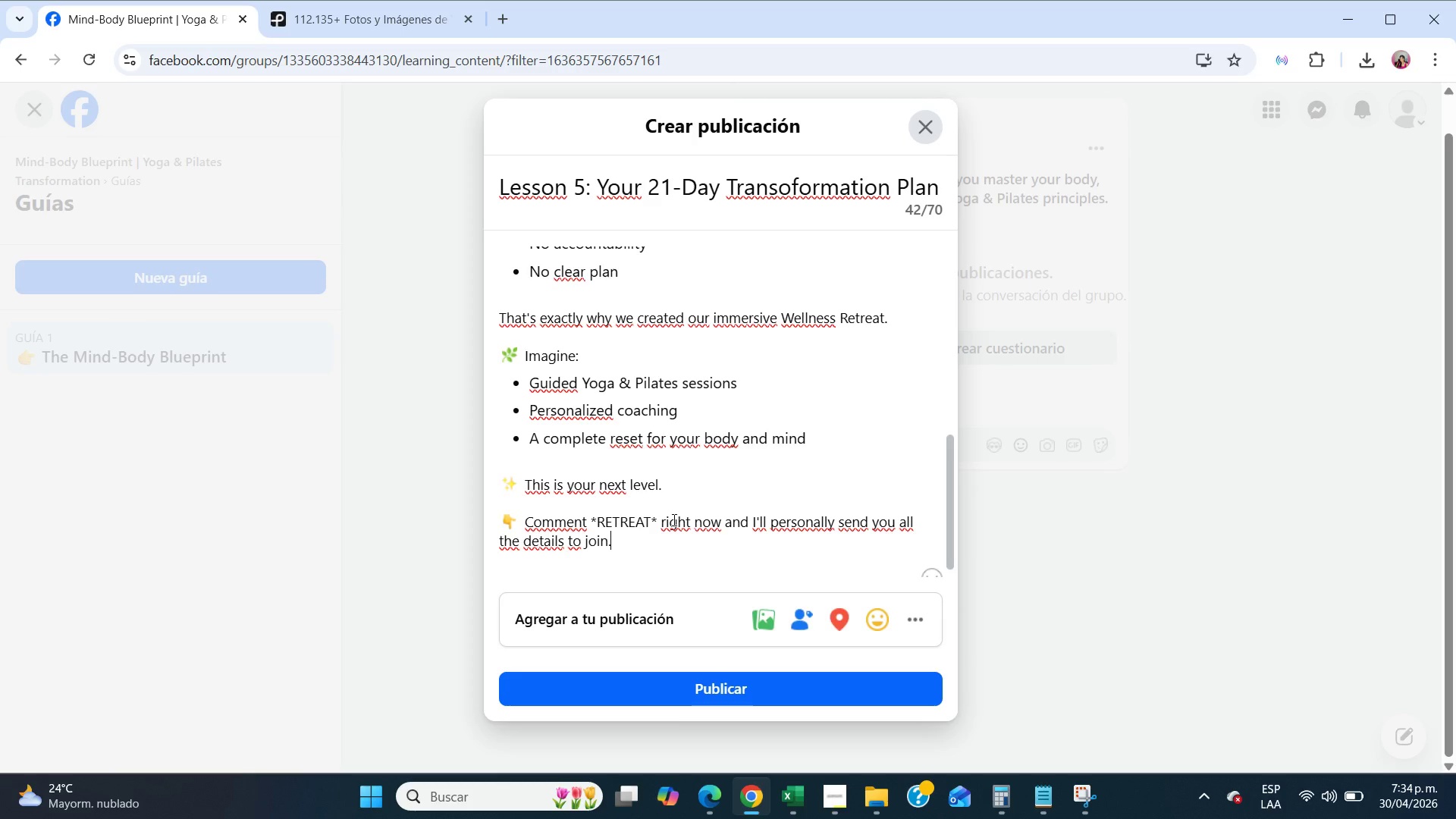 
wait(14.75)
 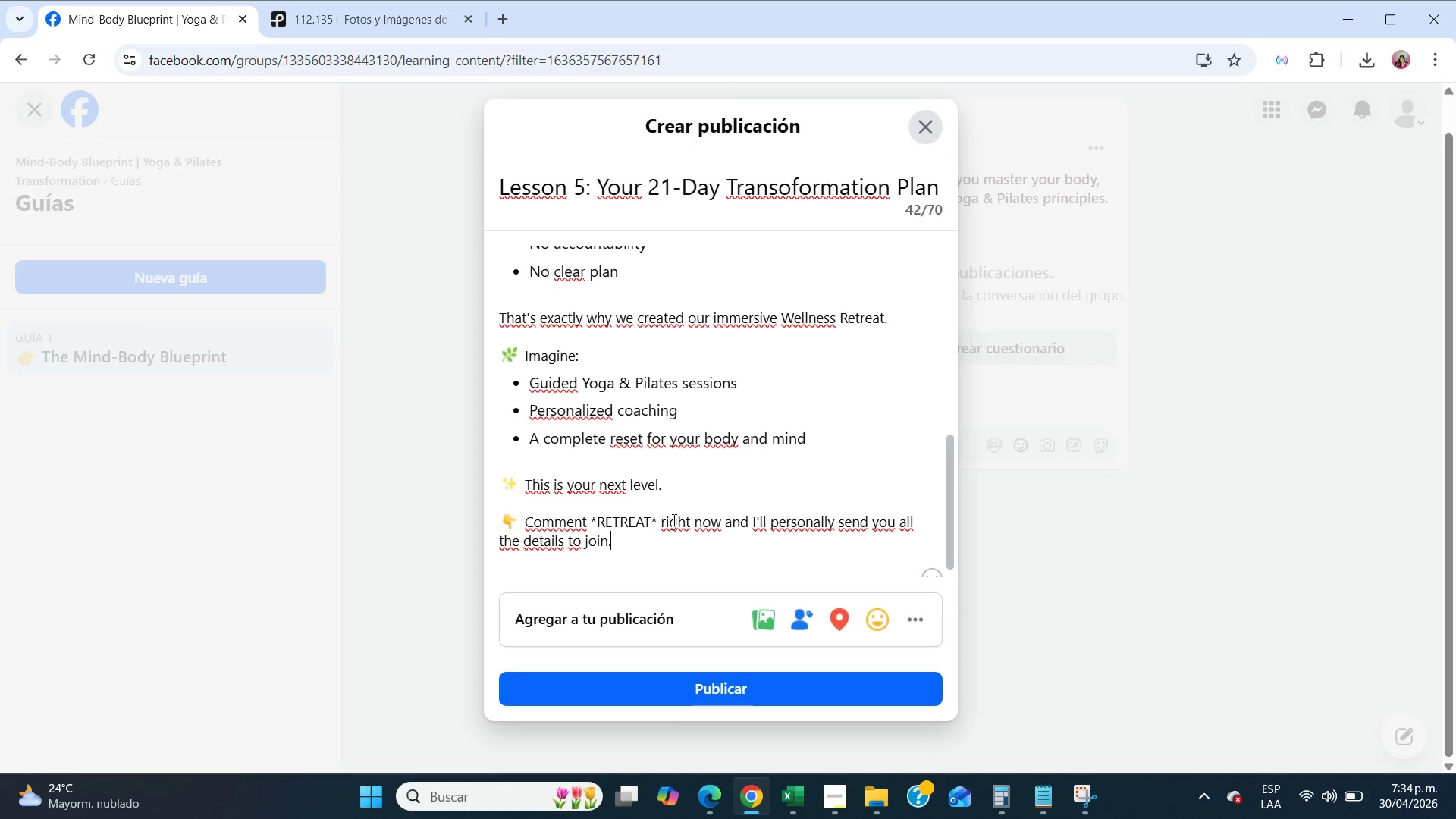 
double_click([332, 11])
 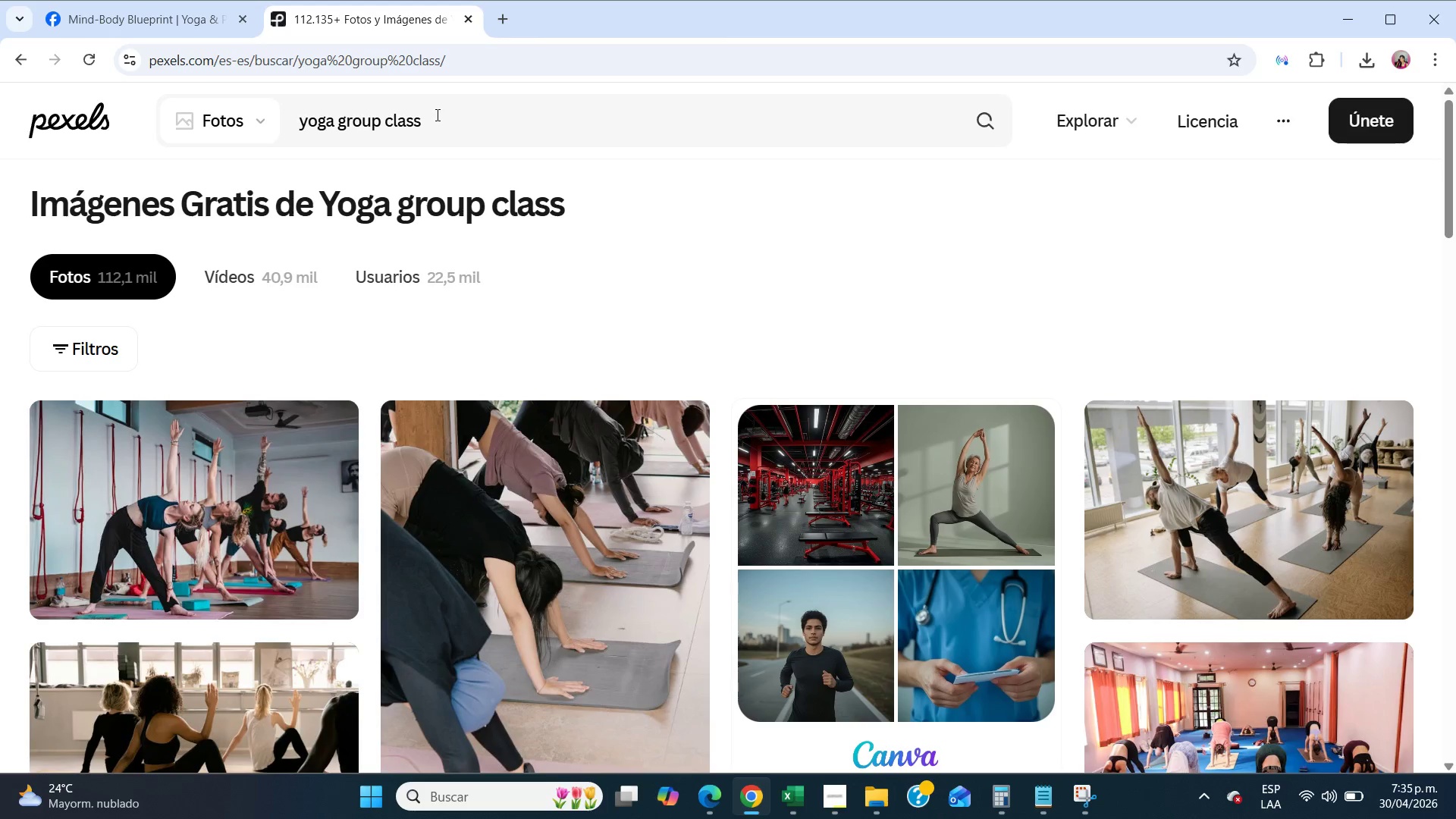 
left_click_drag(start_coordinate=[436, 115], to_coordinate=[340, 104])
 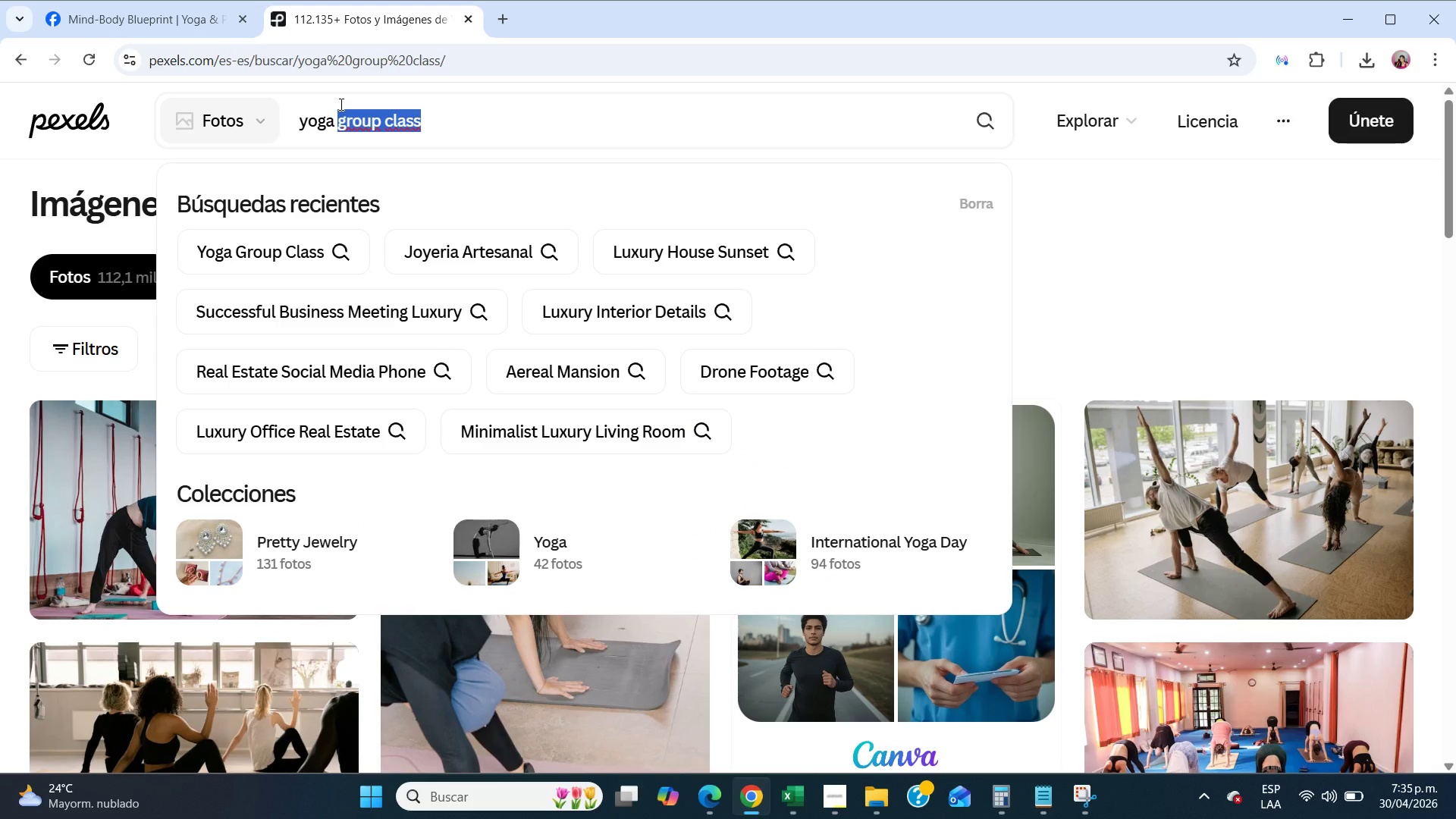 
type(retreat group nature)
 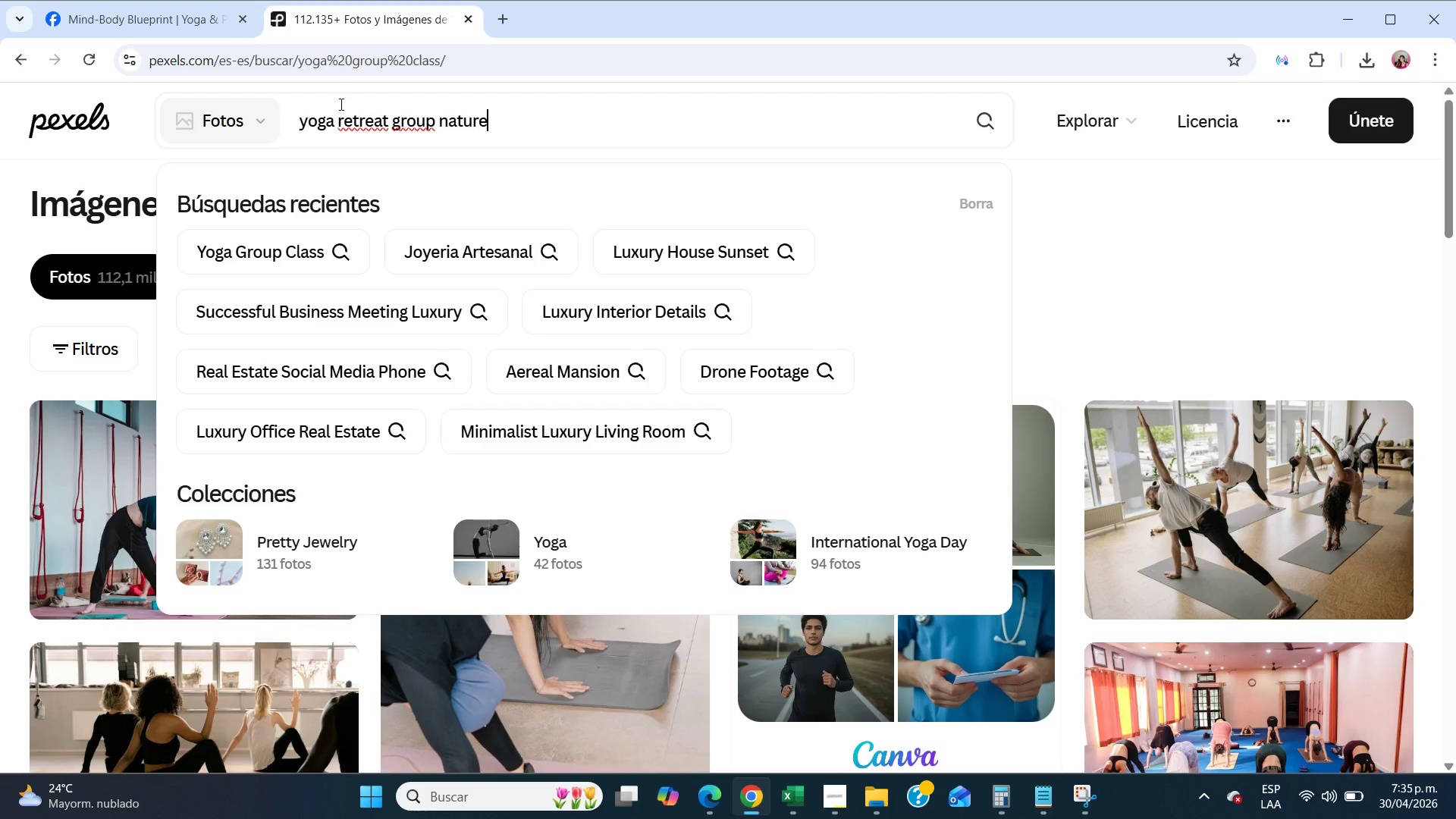 
key(Enter)
 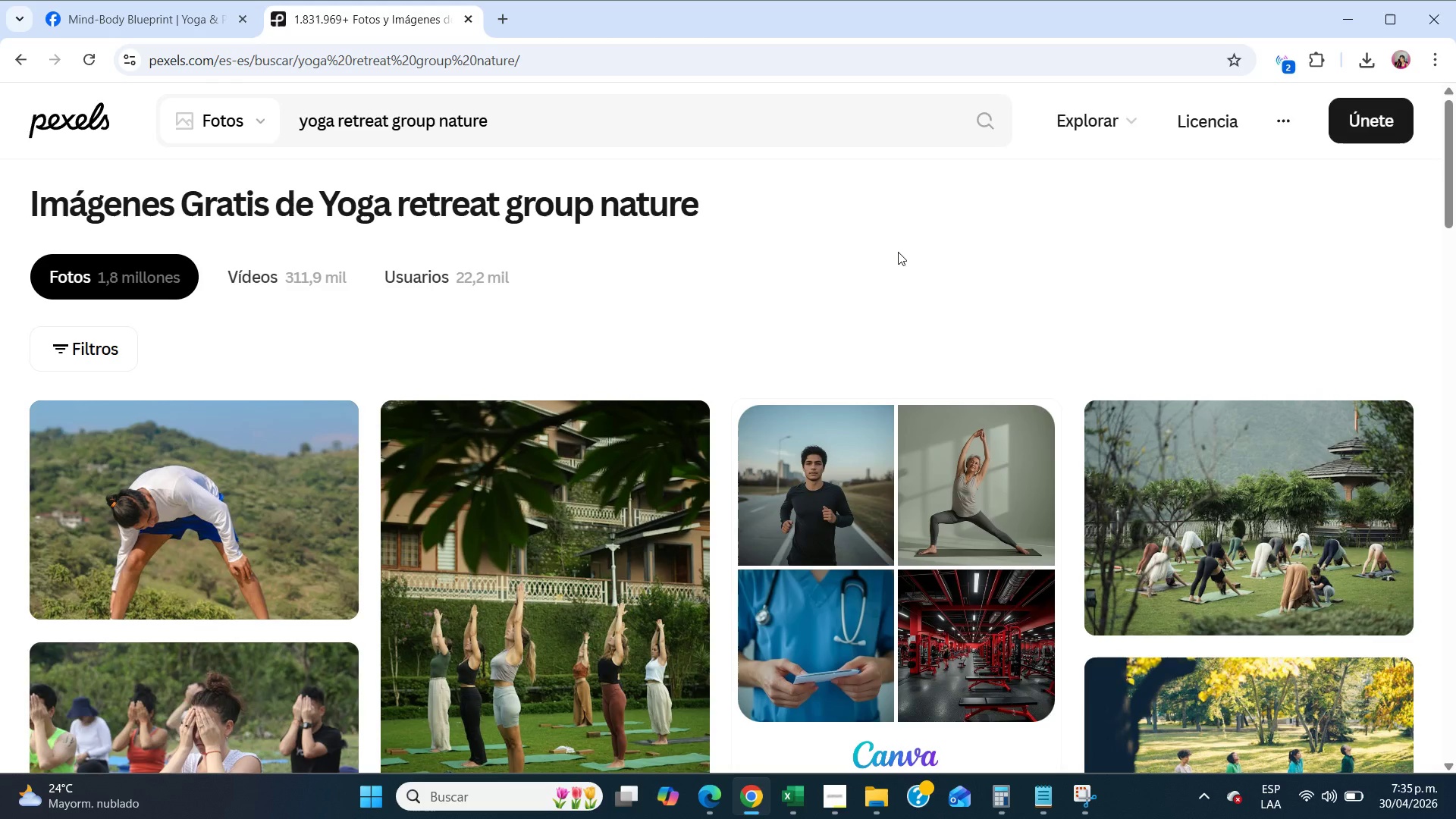 
scroll: coordinate [749, 435], scroll_direction: down, amount: 5.0
 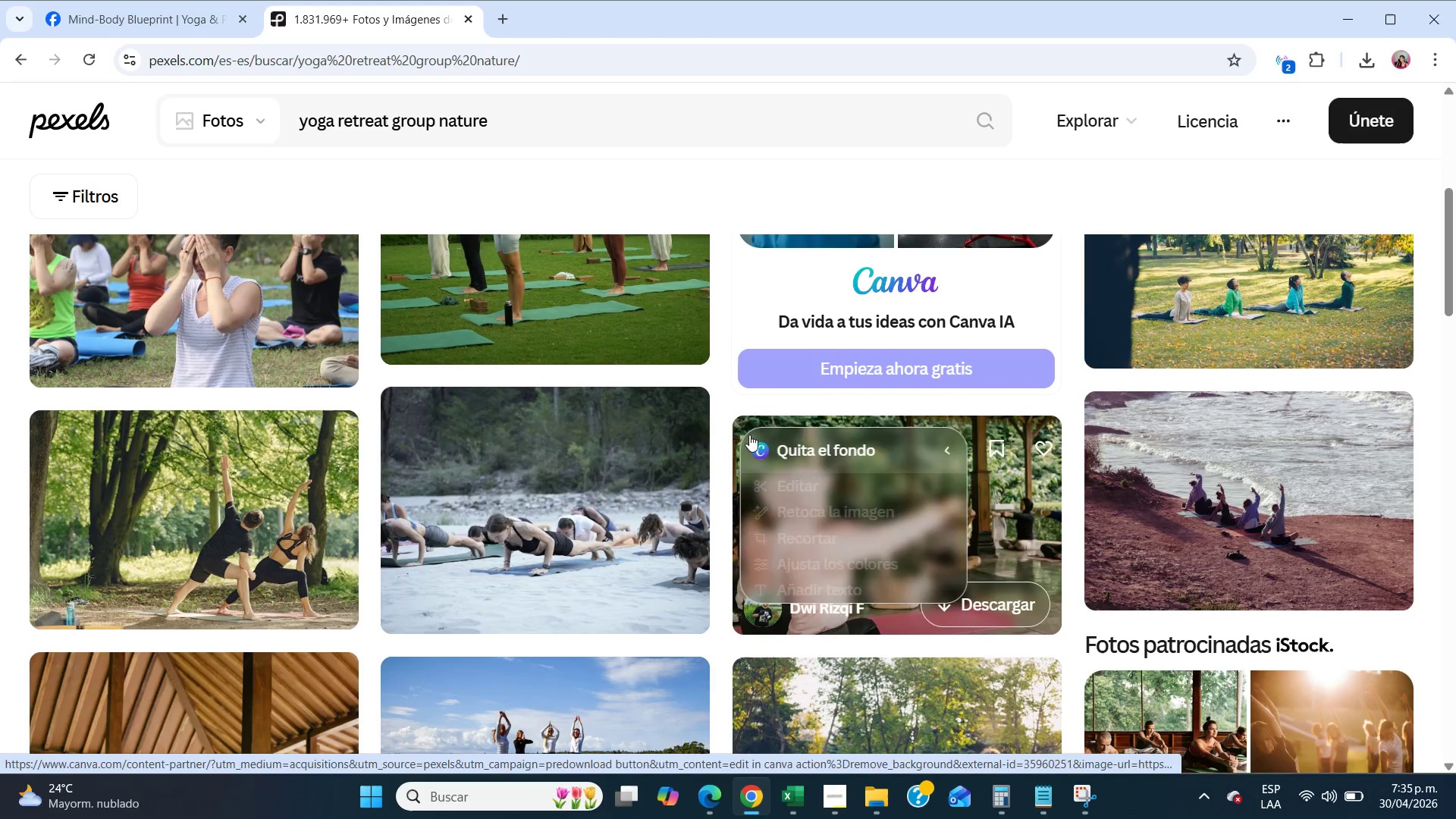 
scroll: coordinate [726, 425], scroll_direction: up, amount: 2.0
 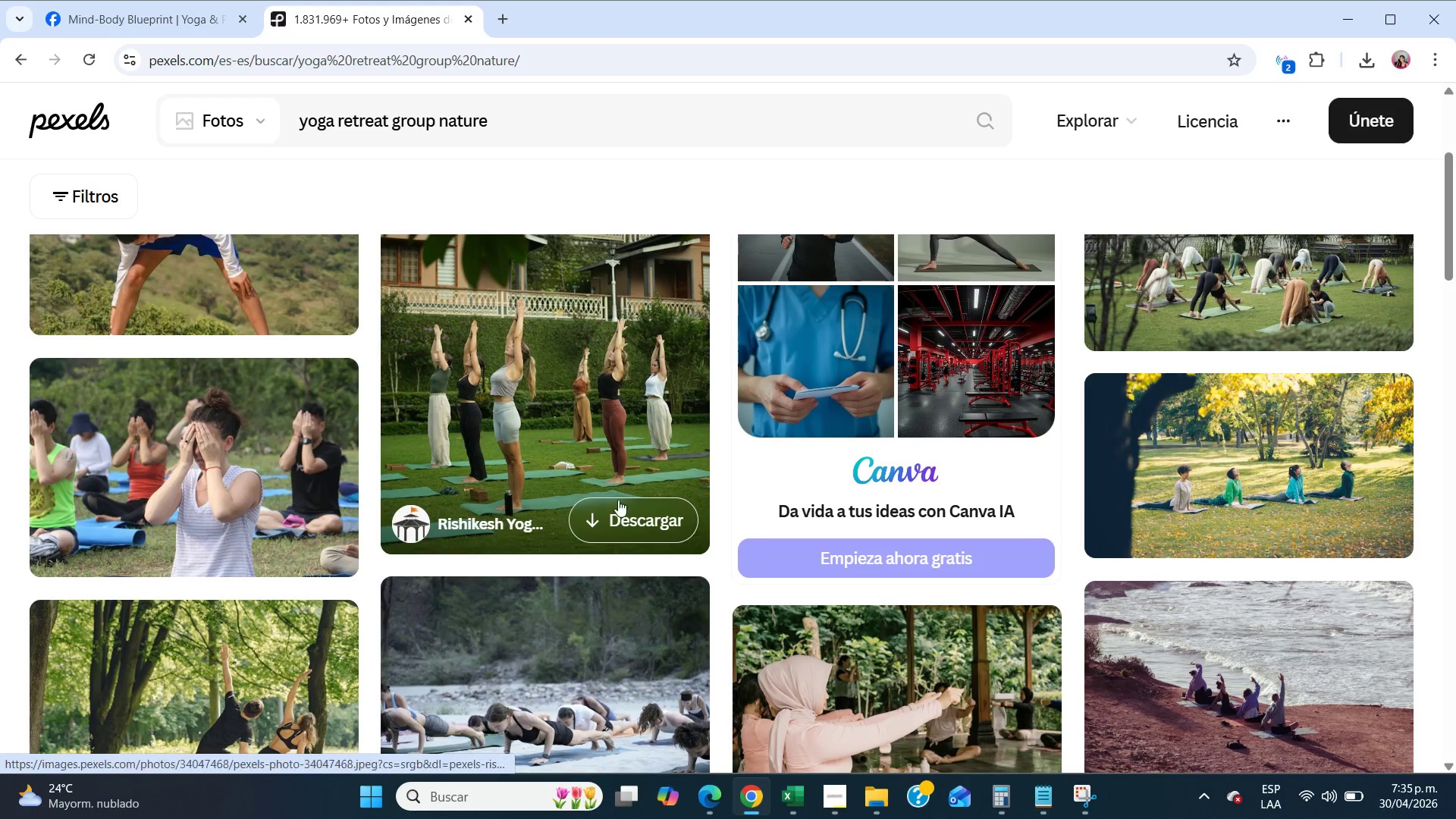 
left_click([623, 506])
 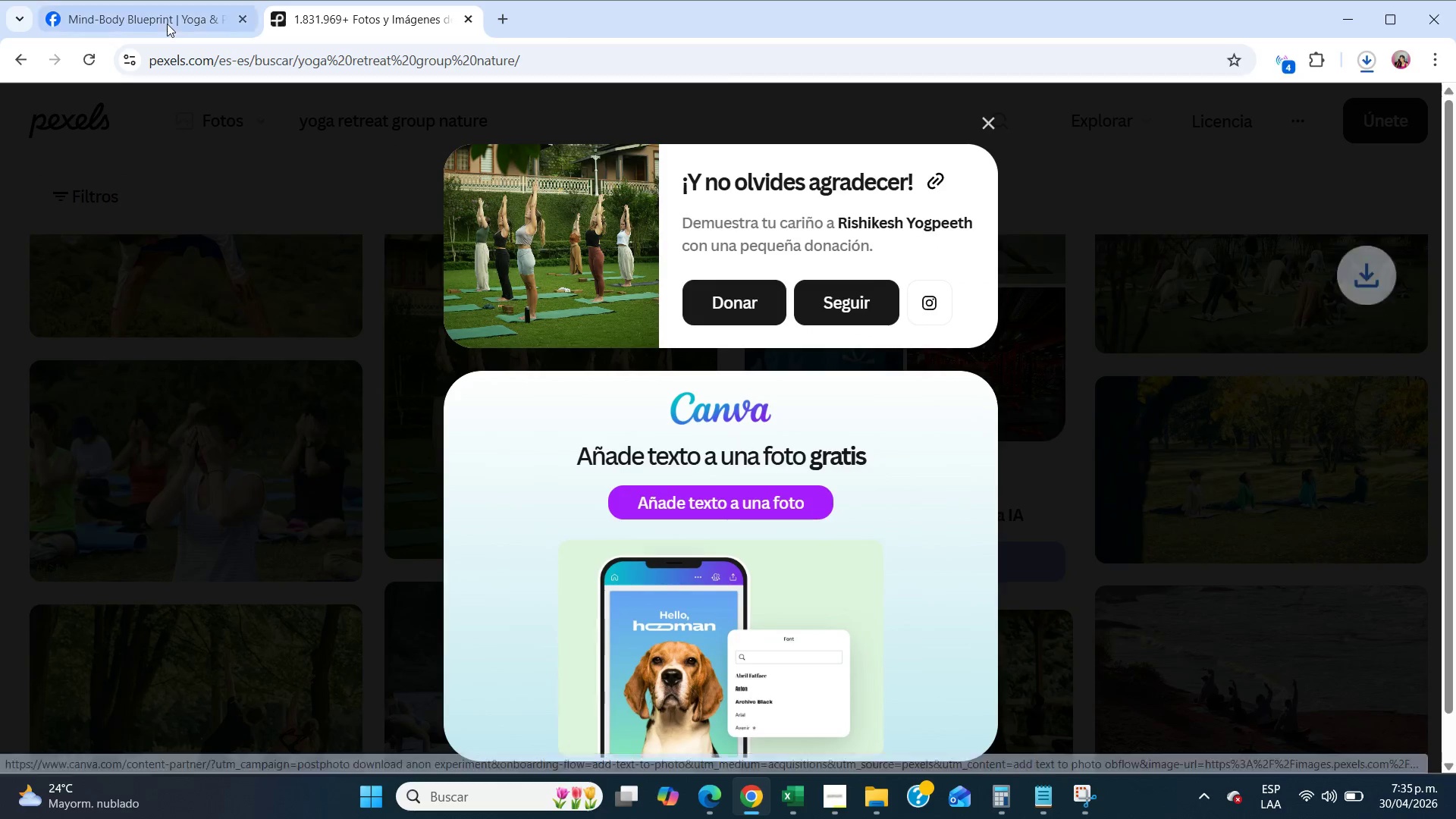 
left_click([167, 8])
 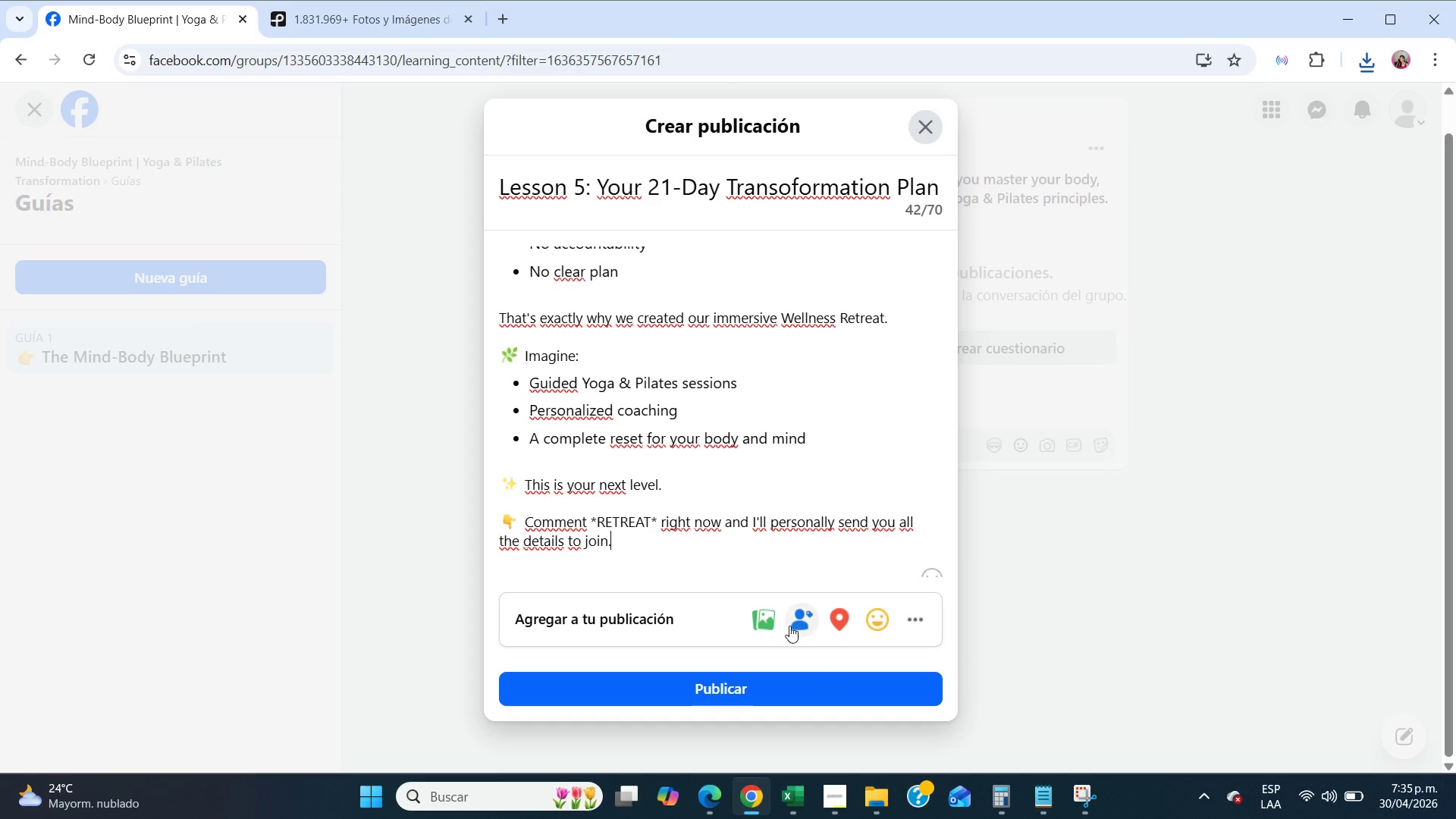 
left_click([748, 619])
 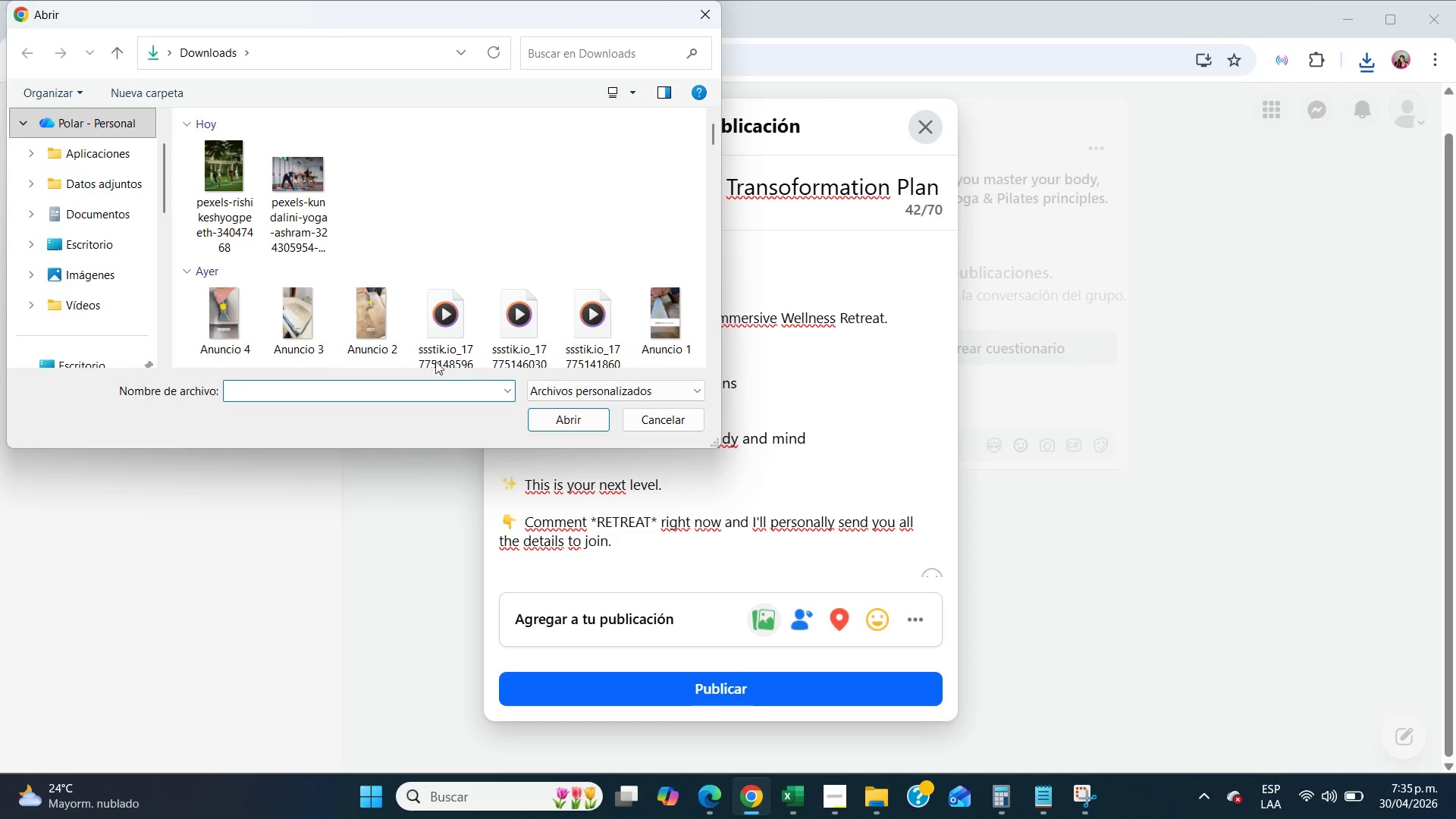 
left_click([236, 207])
 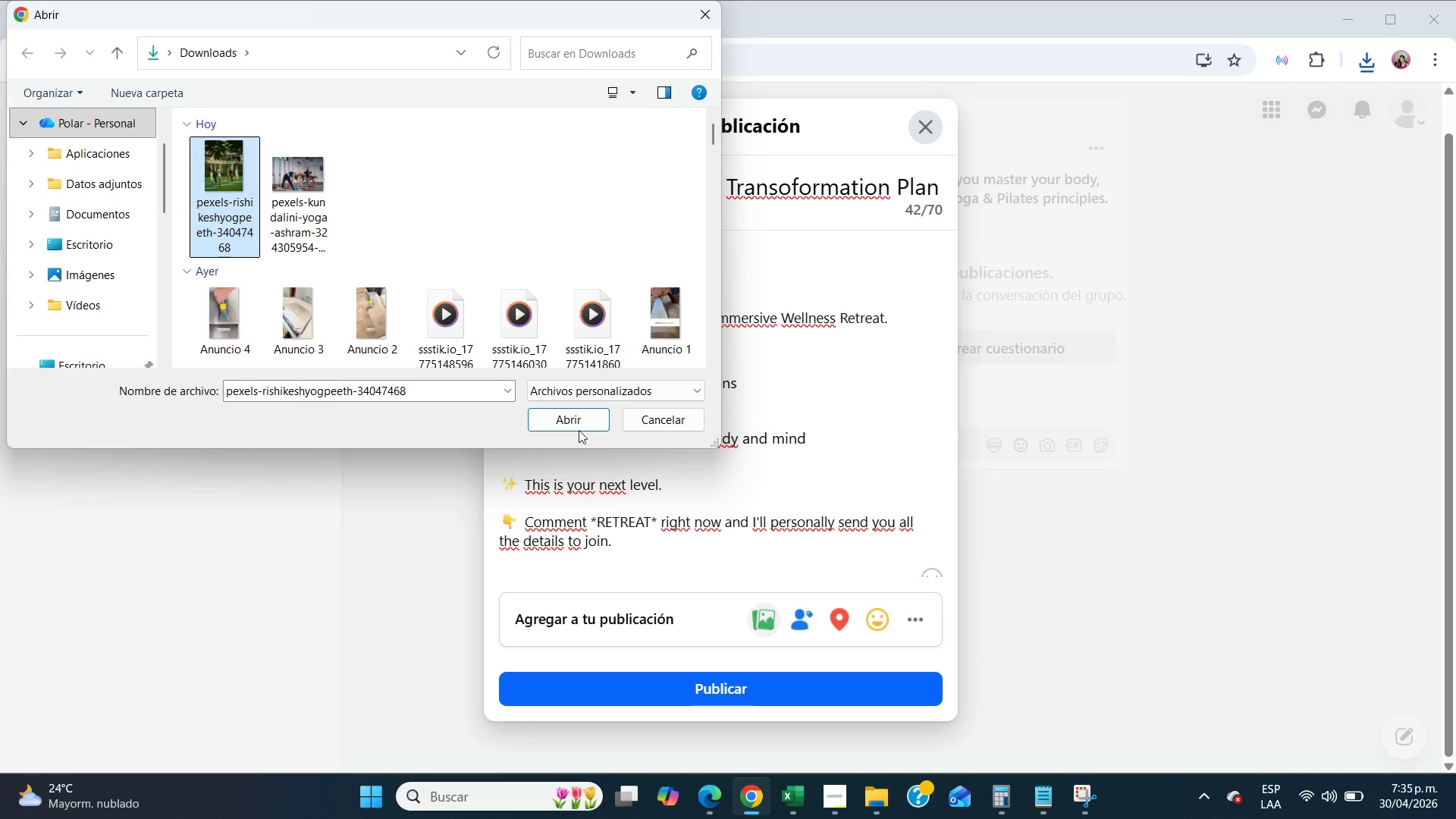 
left_click([577, 421])
 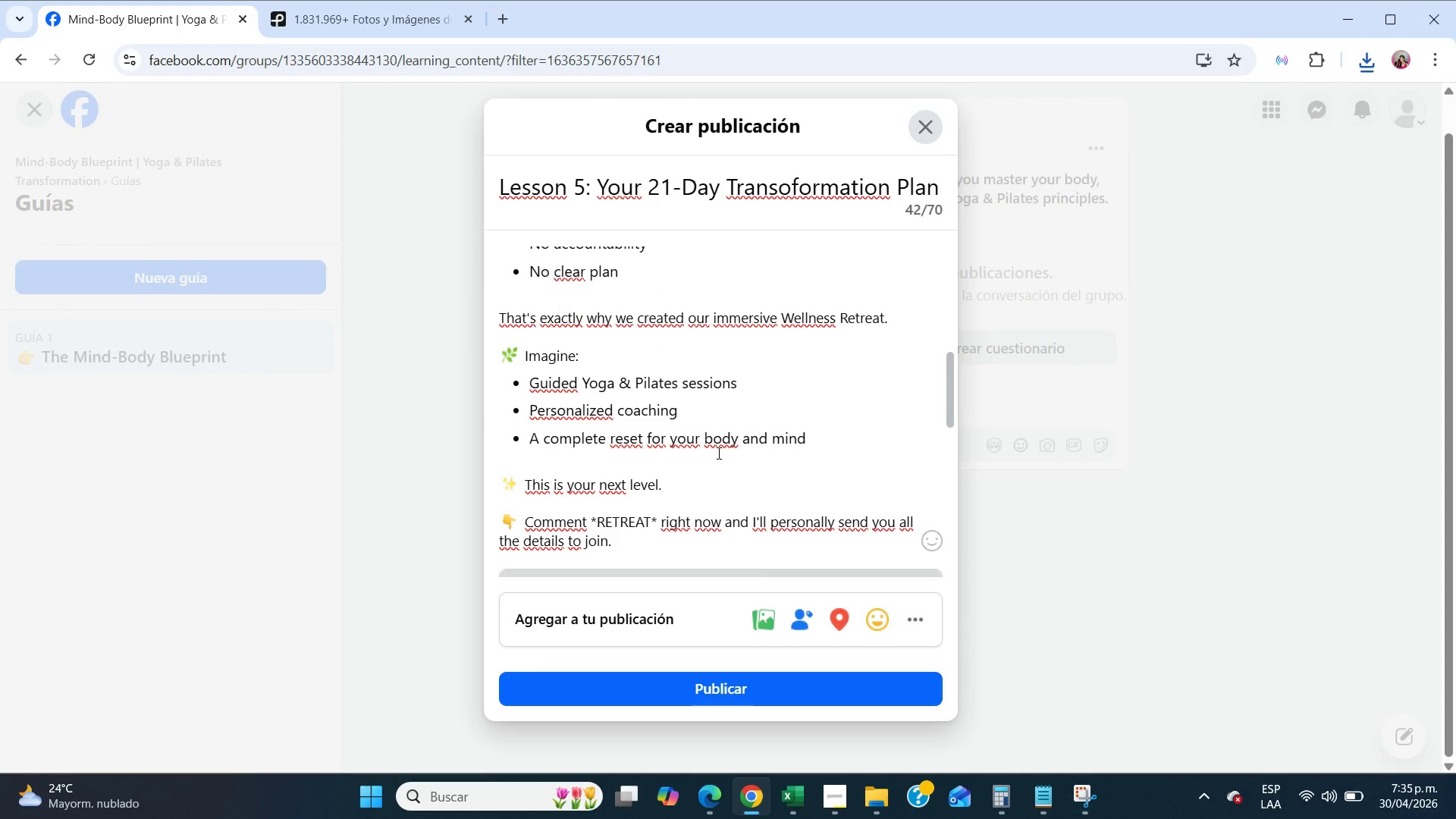 
scroll: coordinate [742, 431], scroll_direction: down, amount: 11.0
 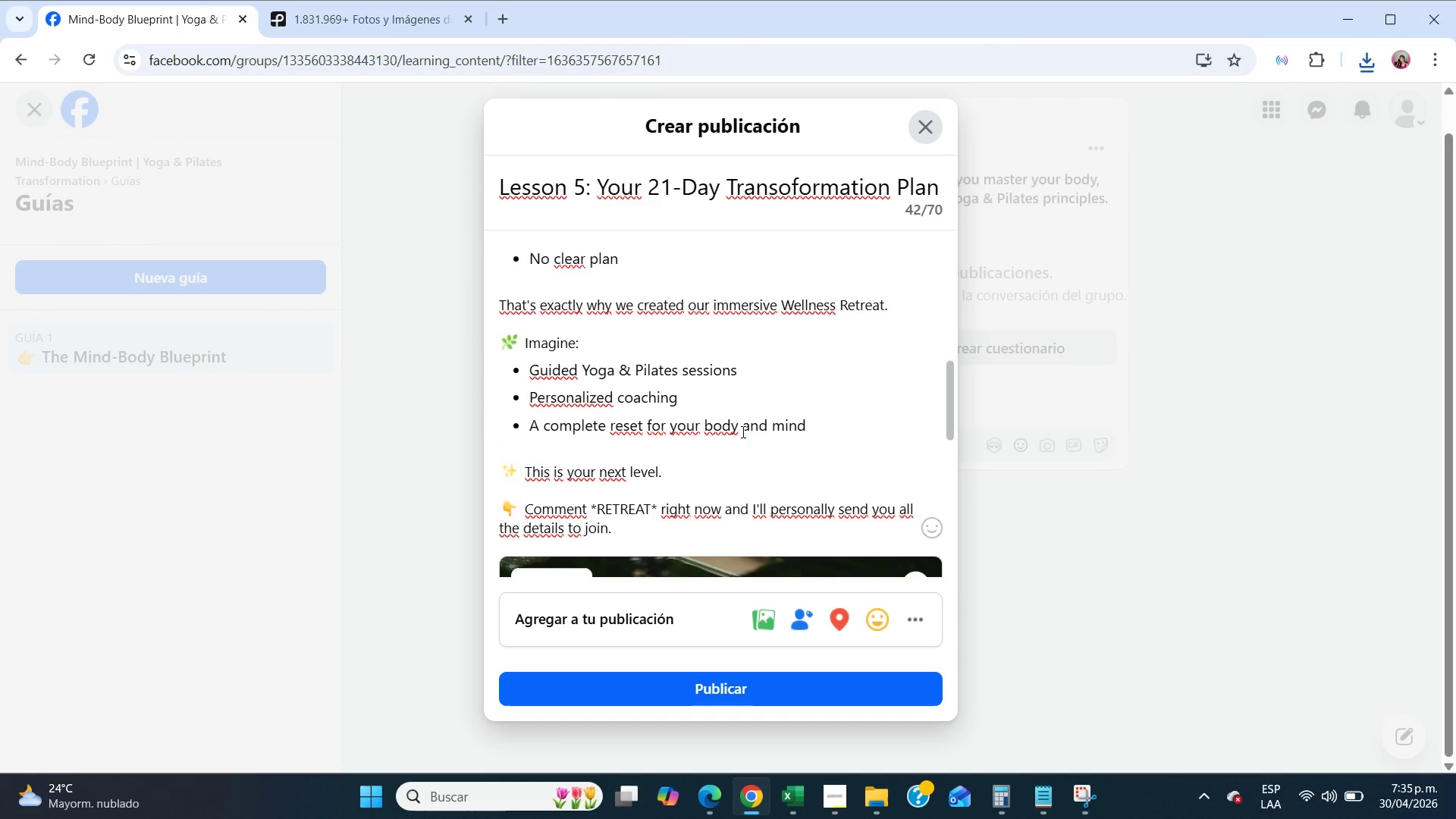 
scroll: coordinate [742, 431], scroll_direction: up, amount: 18.0
 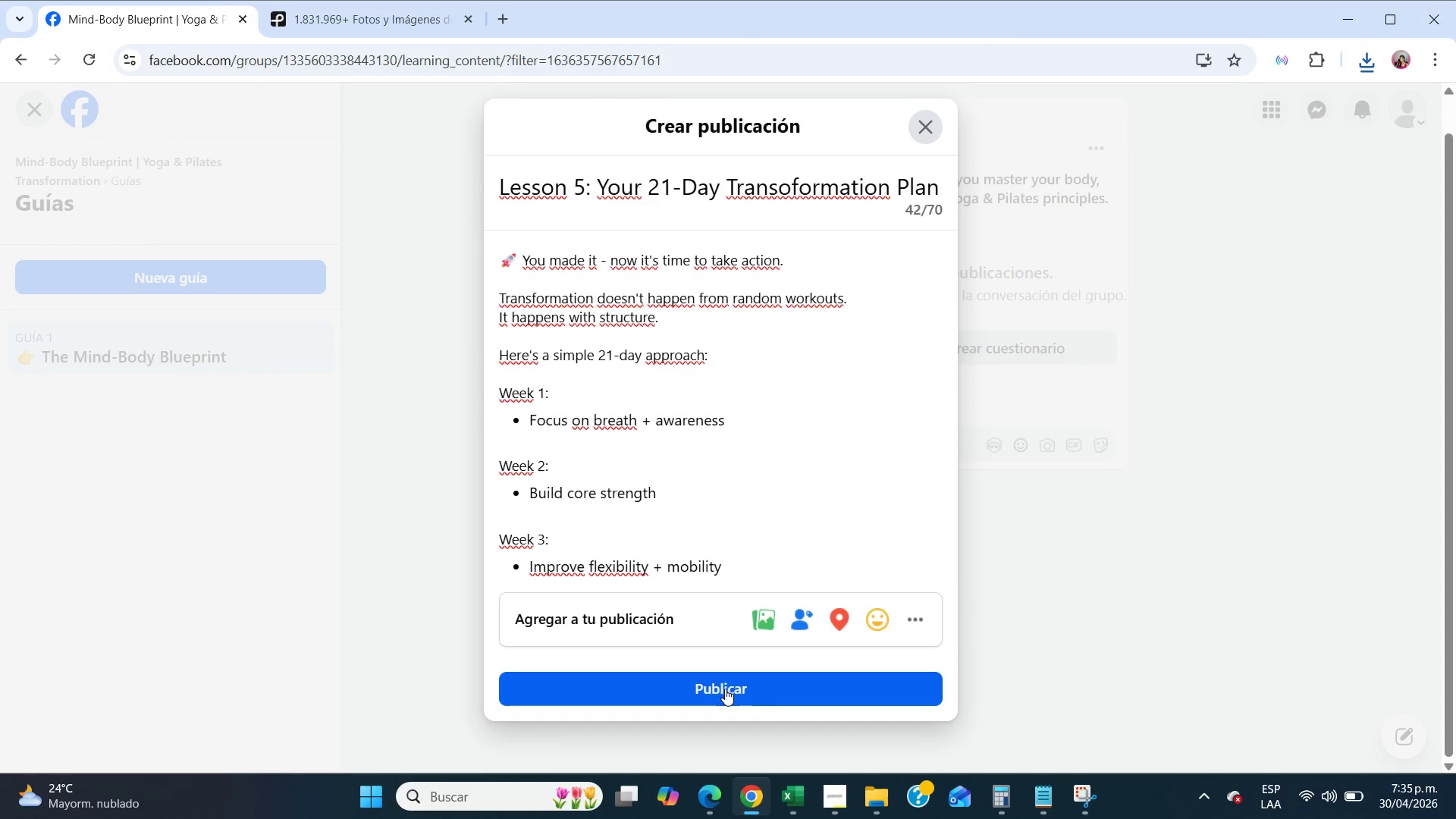 
left_click([725, 690])
 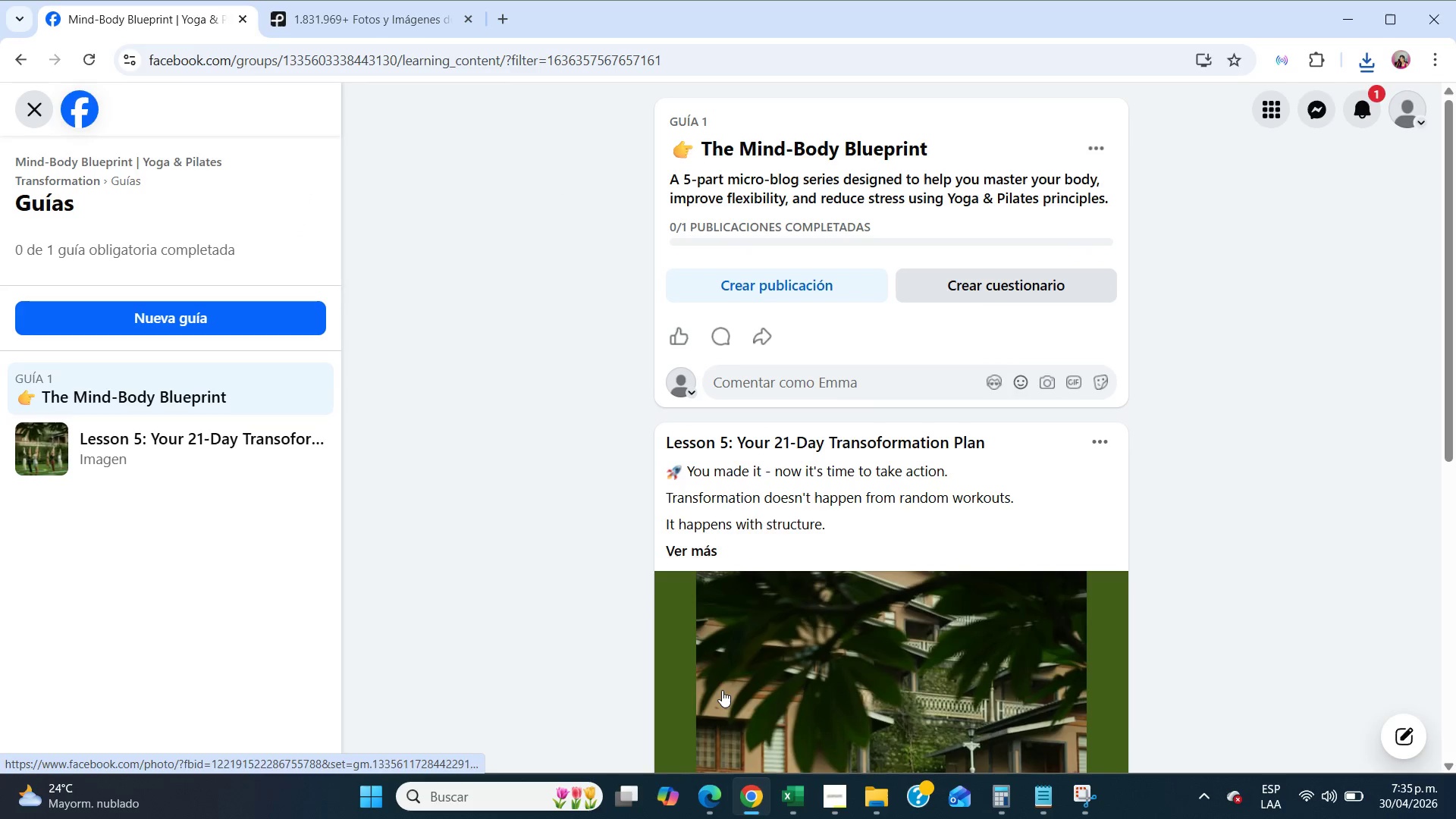 
wait(9.67)
 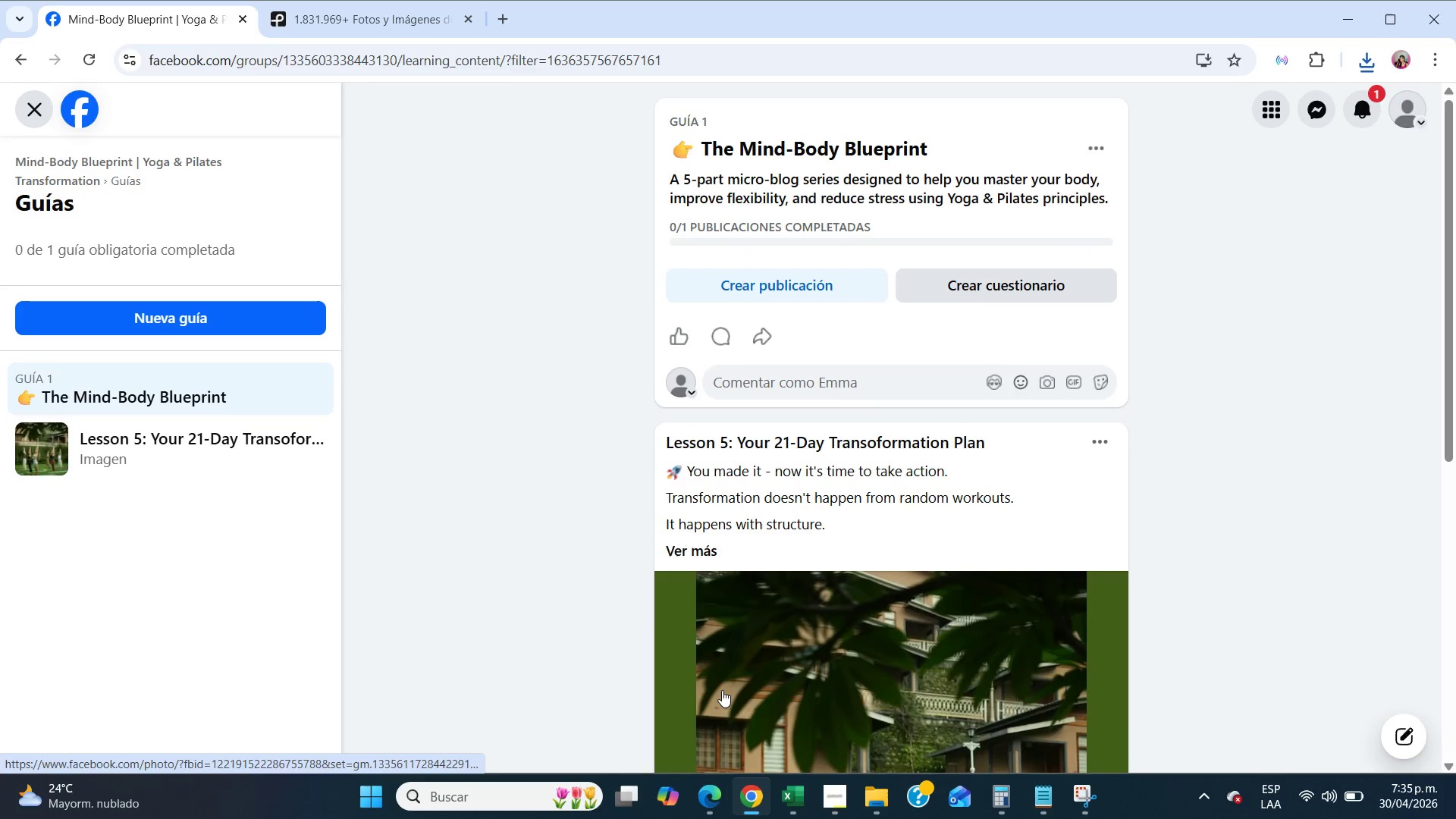 
left_click([298, 649])
 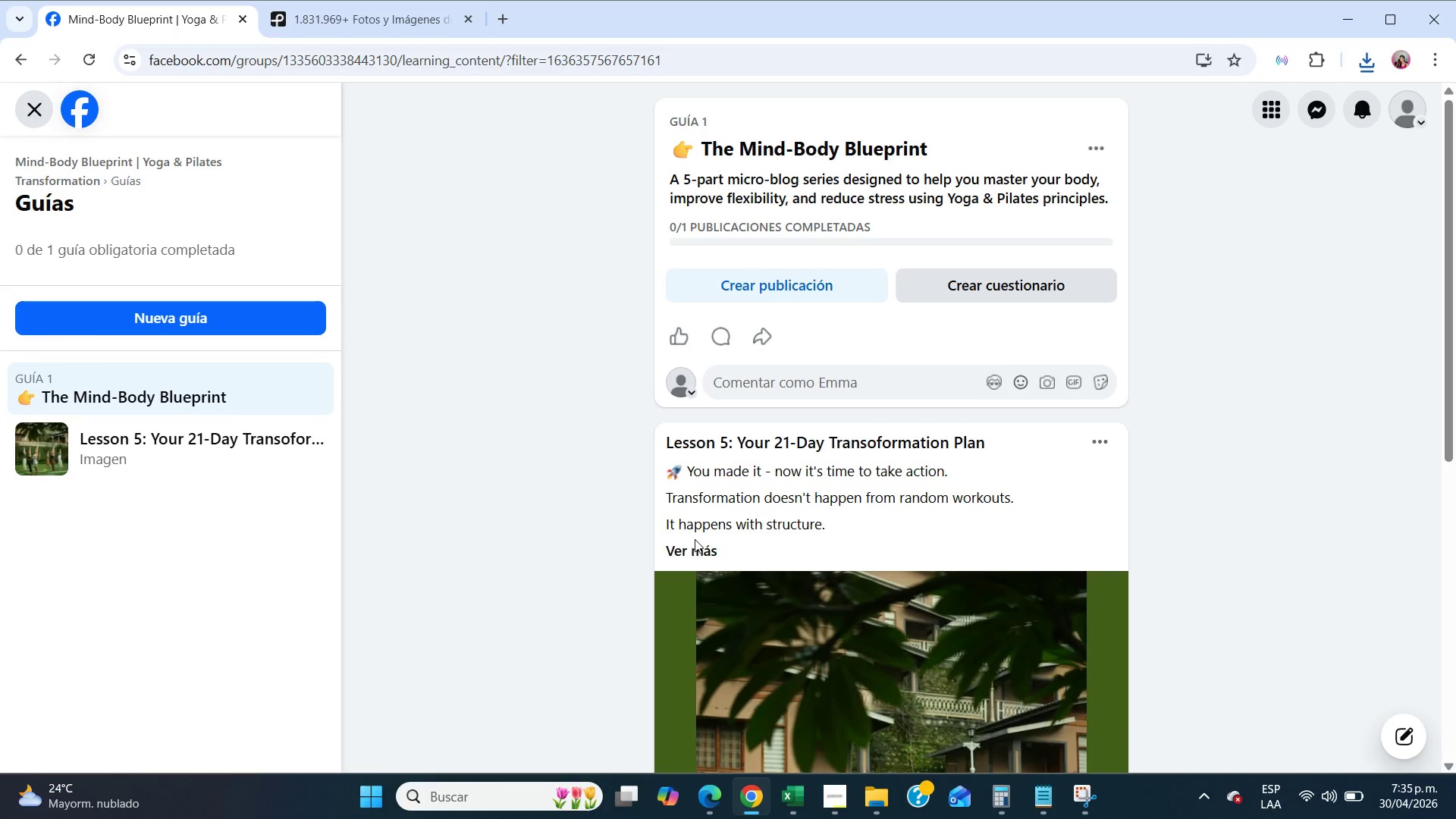 
left_click([698, 544])
 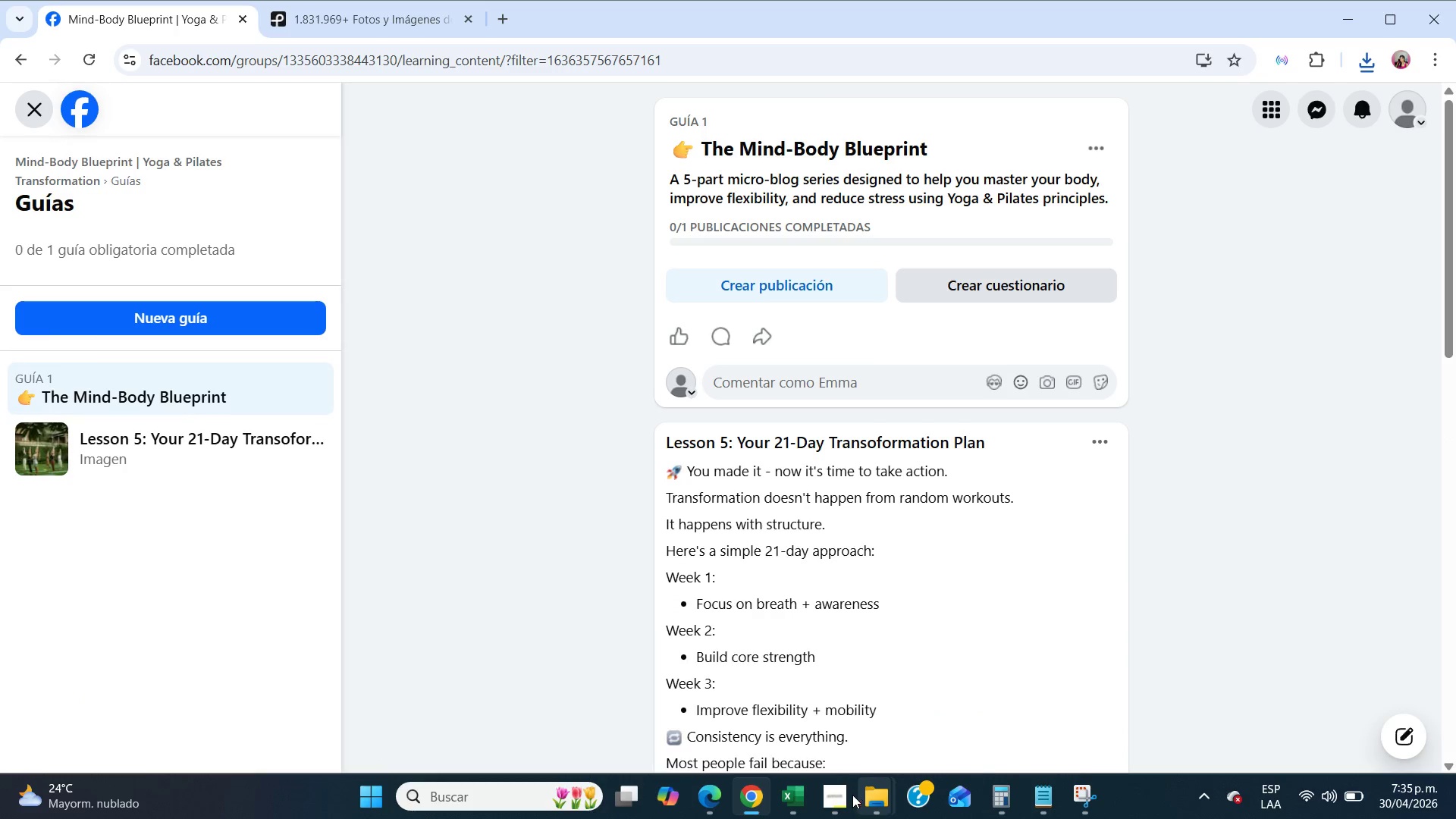 
left_click([843, 797])
 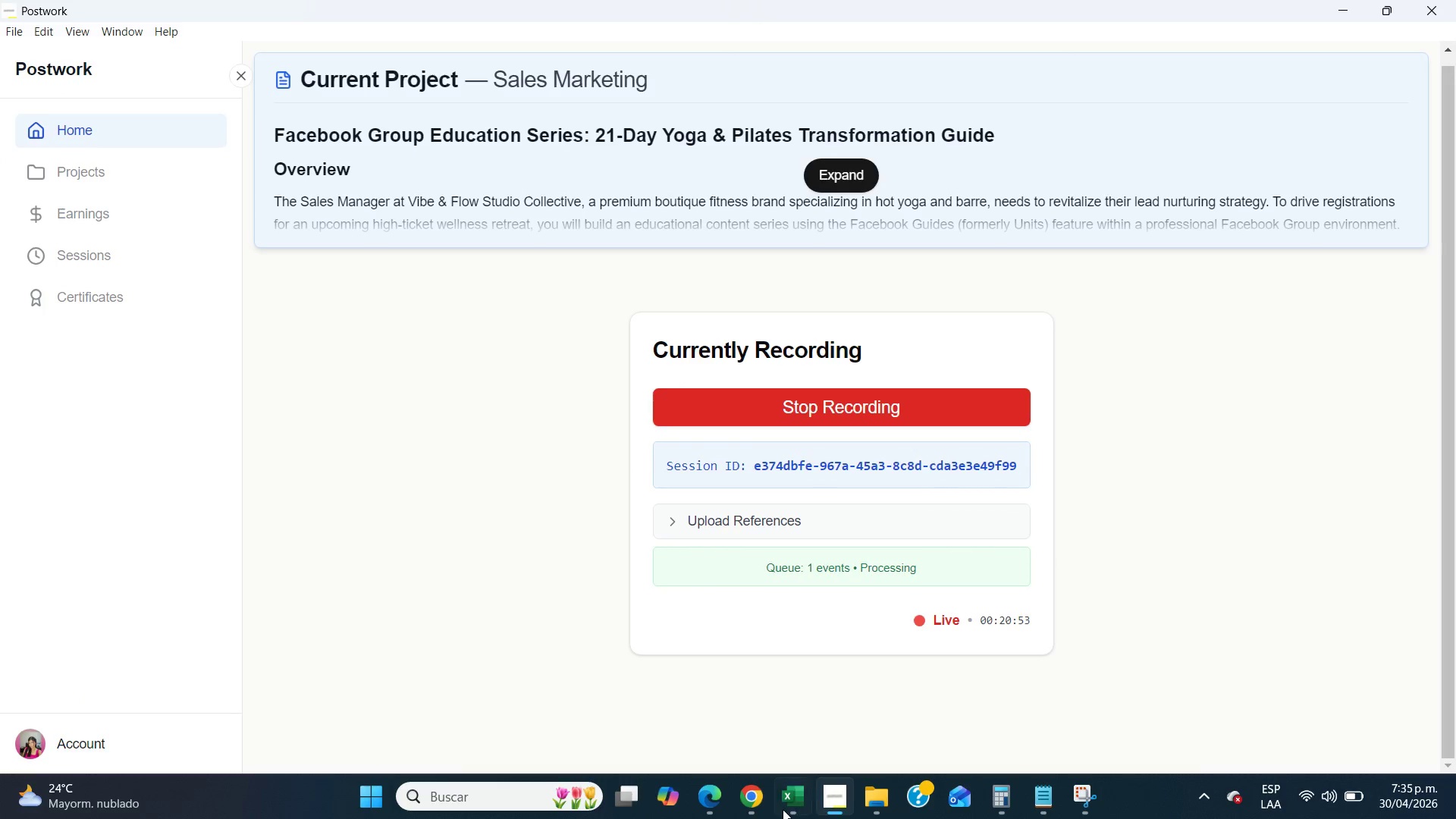 
left_click([782, 809])
 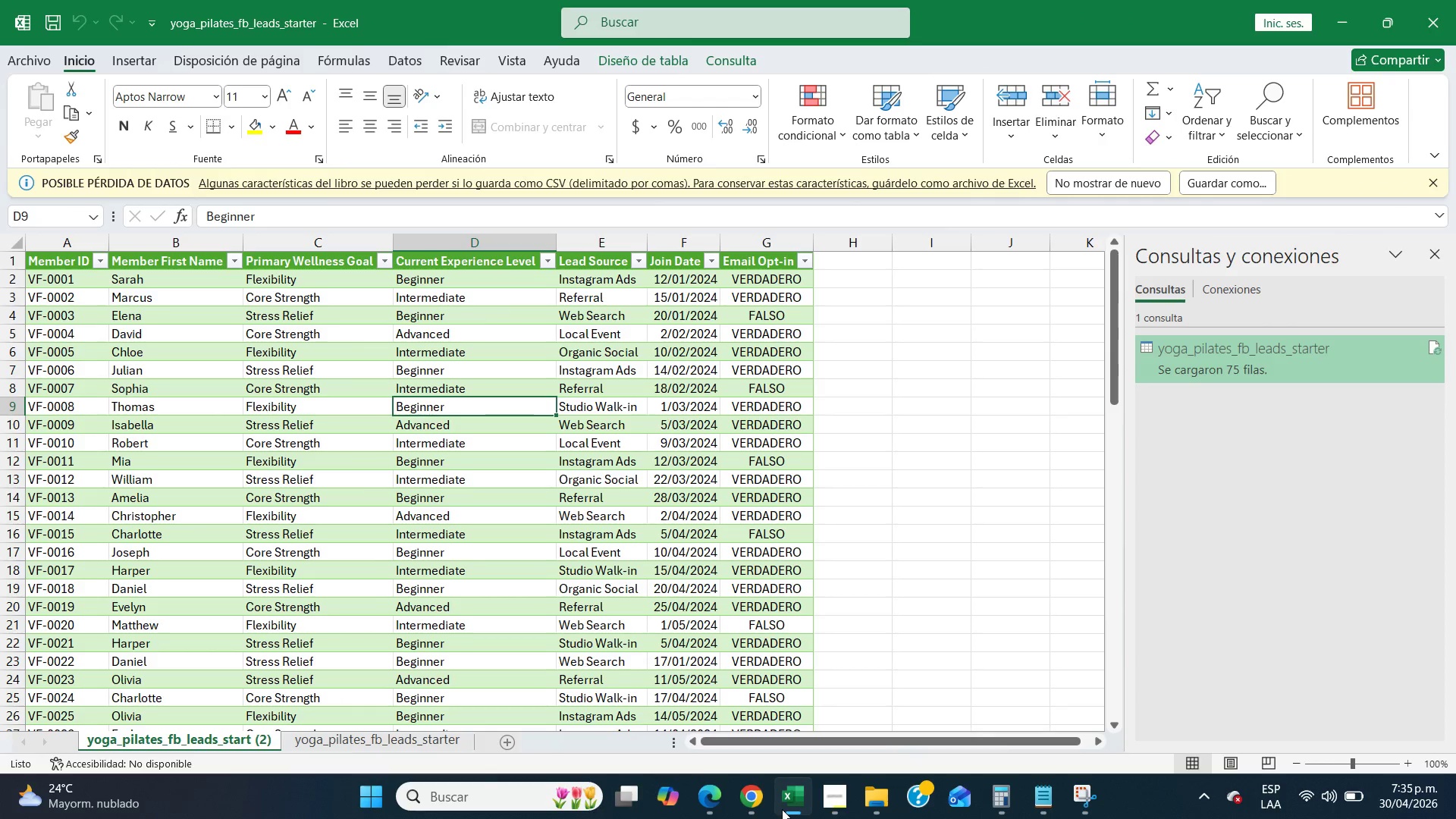 
left_click([590, 665])
 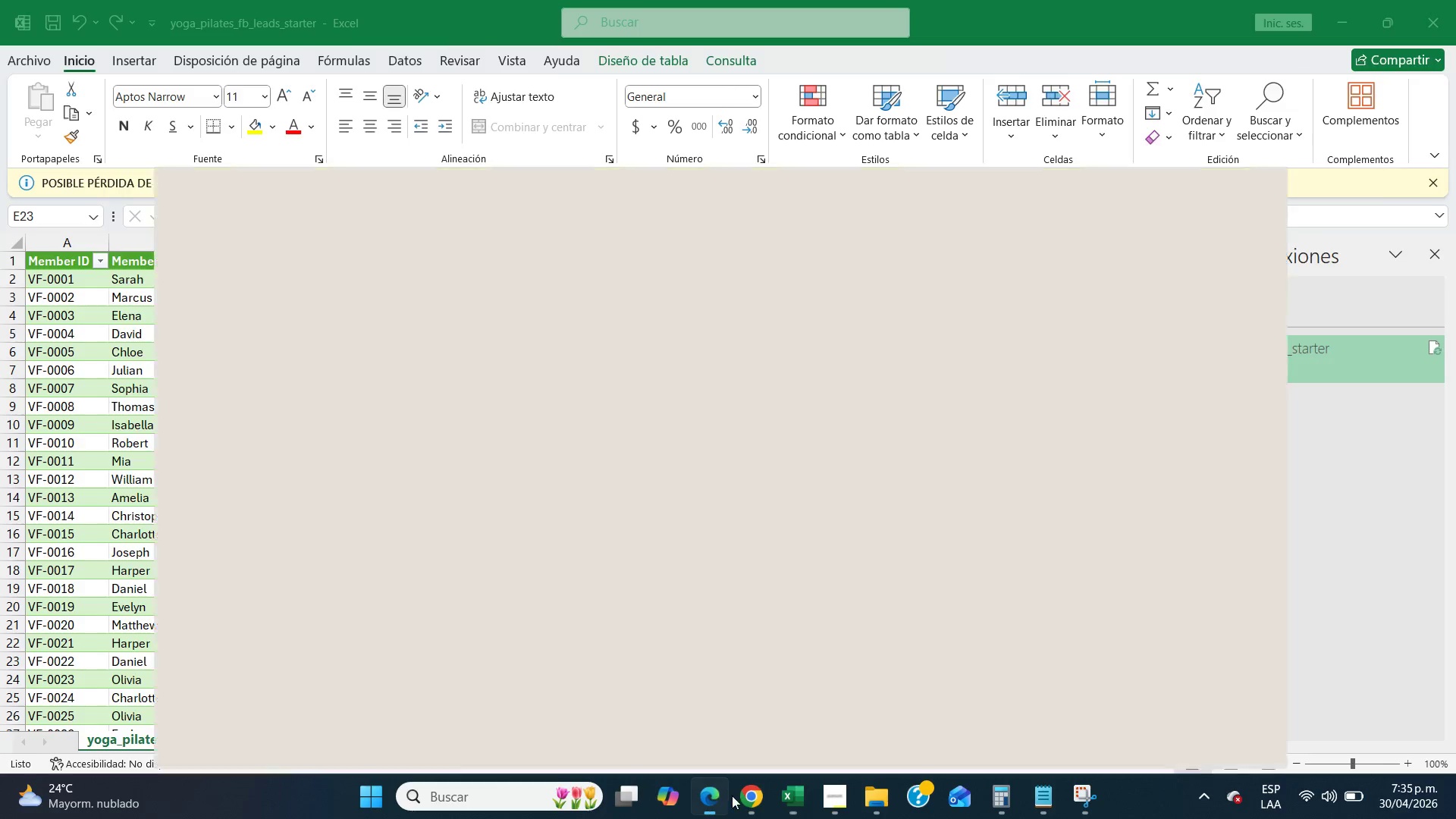 
double_click([745, 794])
 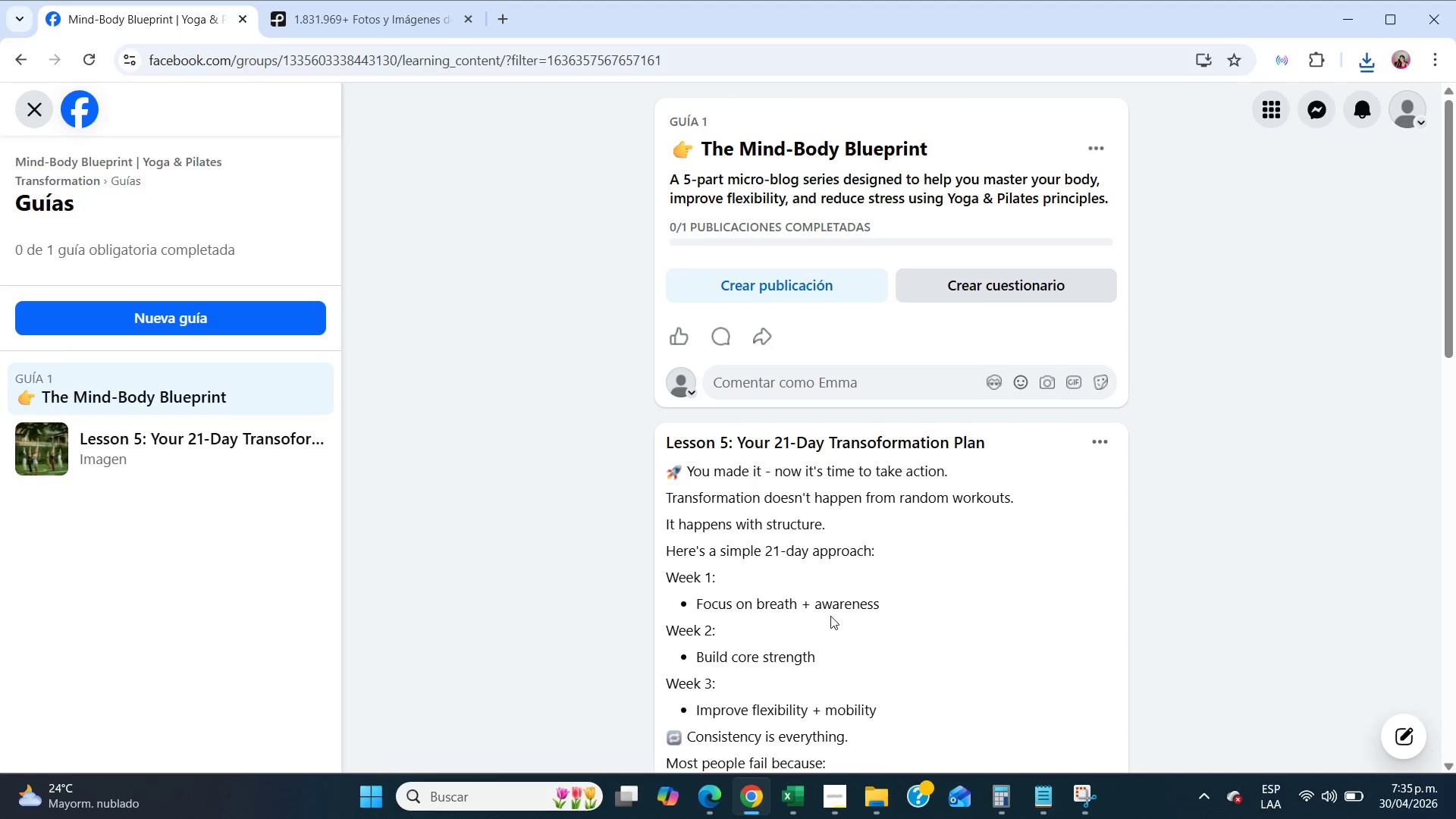 
scroll: coordinate [830, 616], scroll_direction: down, amount: 7.0
 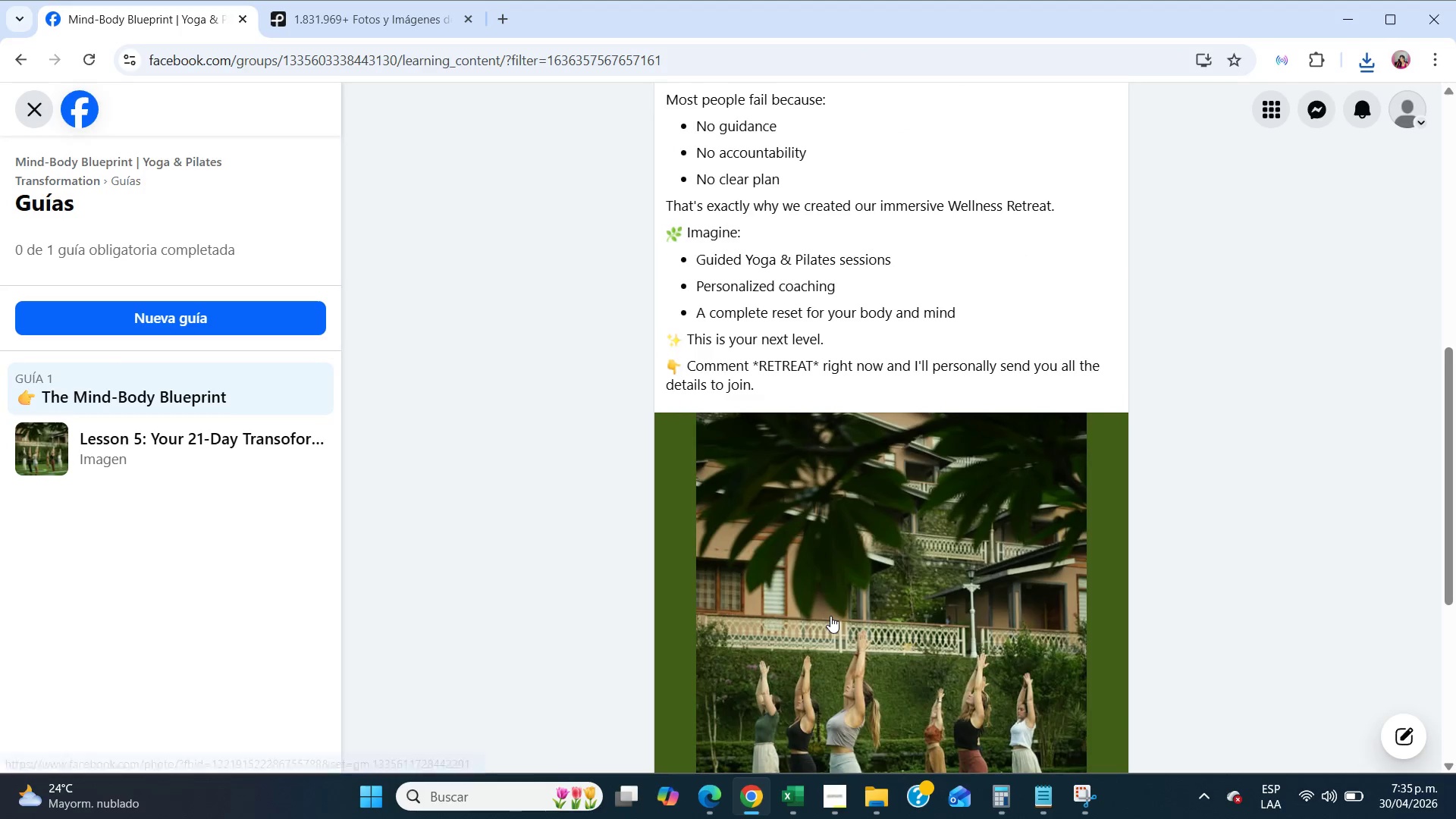 
scroll: coordinate [830, 616], scroll_direction: up, amount: 6.0
 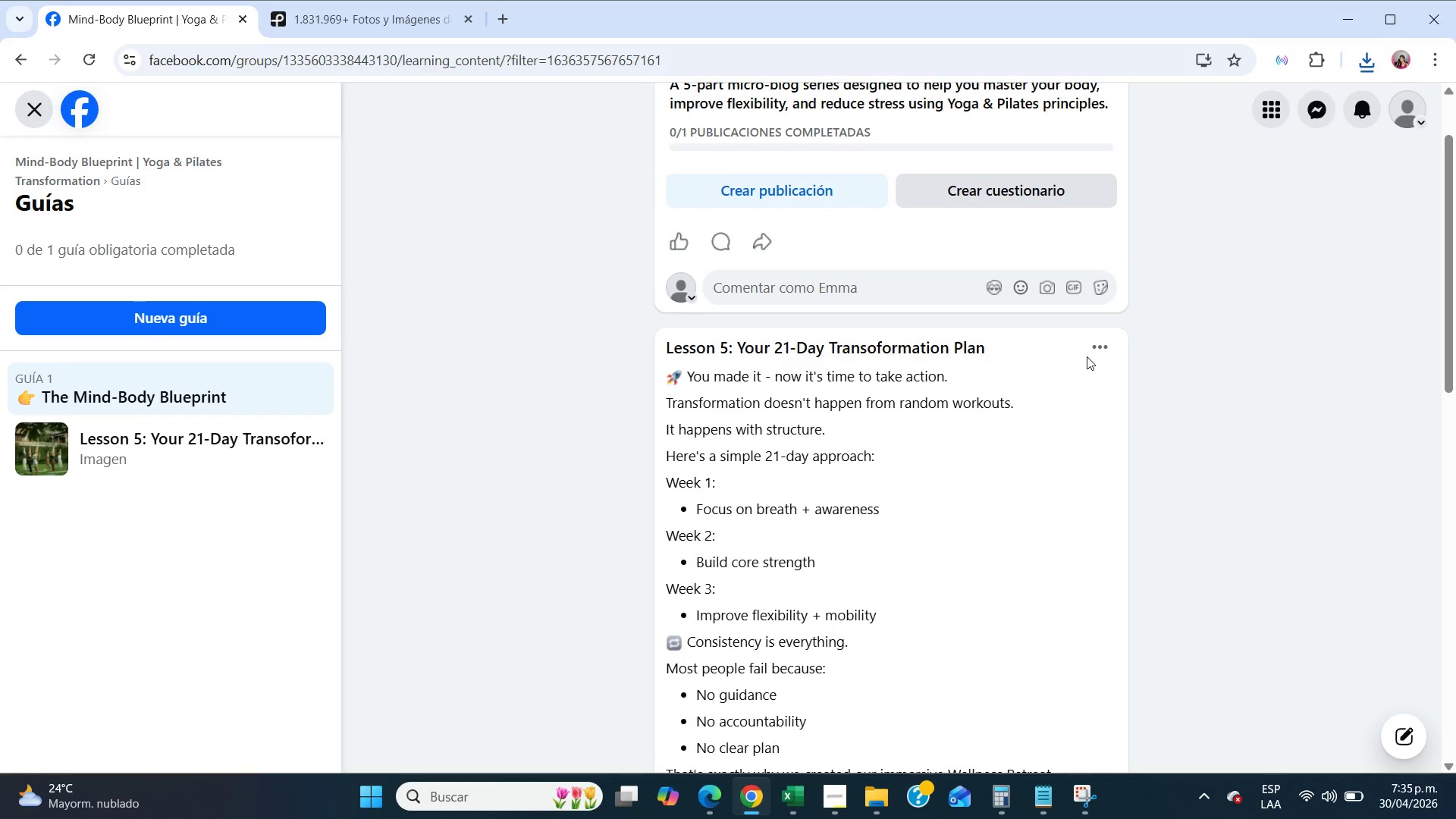 
left_click([1097, 347])
 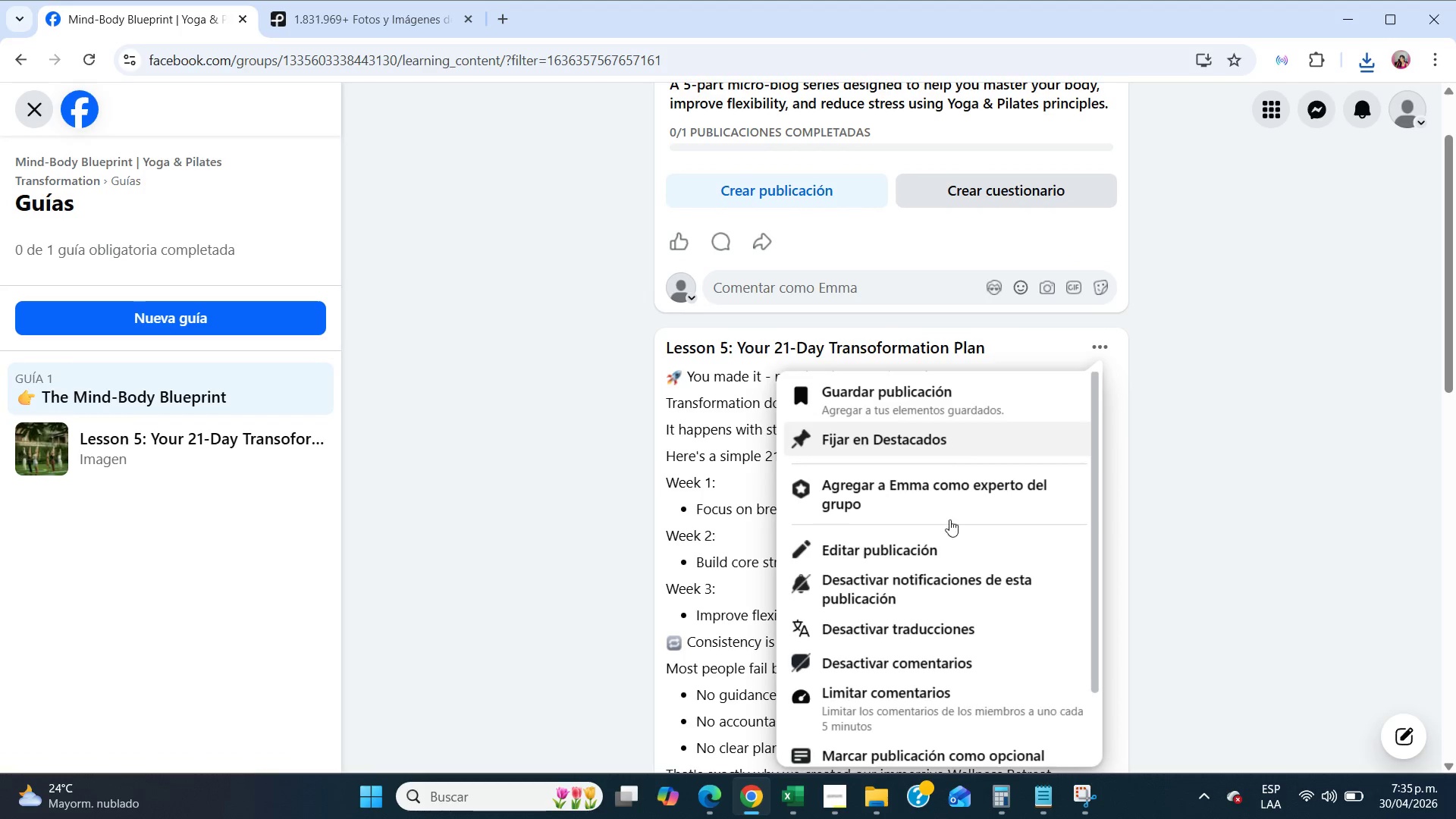 
scroll: coordinate [948, 564], scroll_direction: down, amount: 1.0
 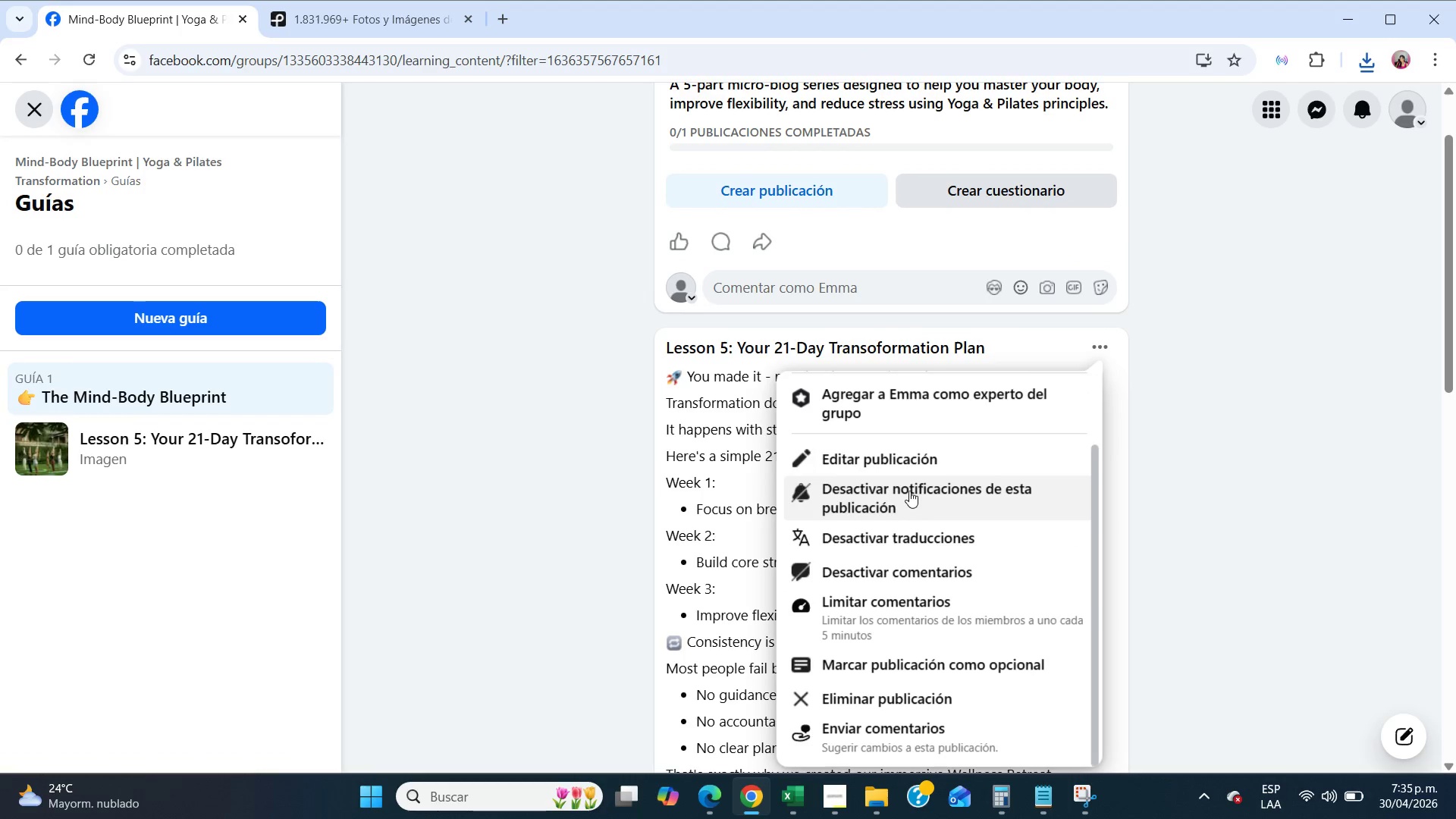 
left_click([907, 456])
 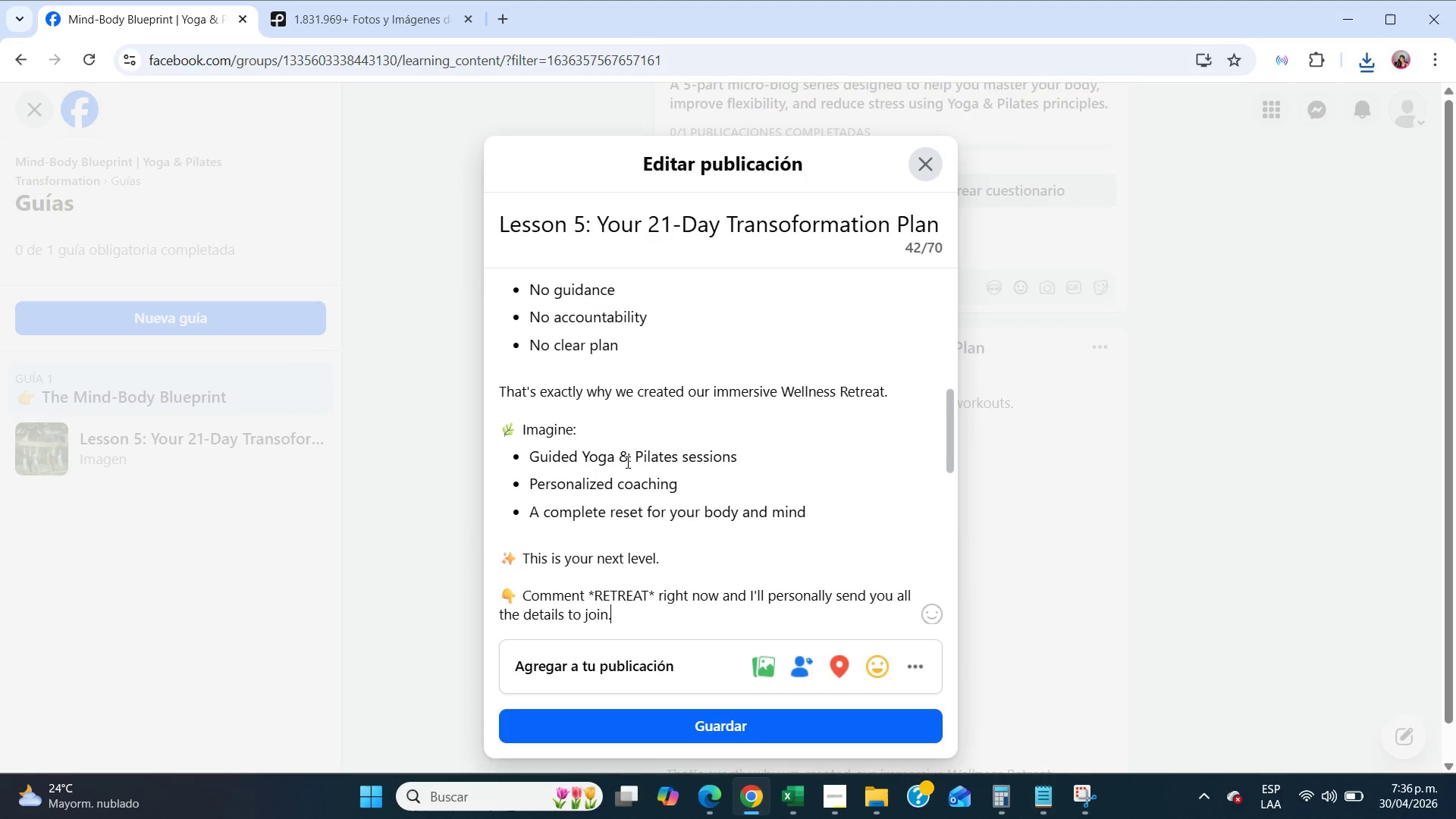 
scroll: coordinate [623, 459], scroll_direction: down, amount: 4.0
 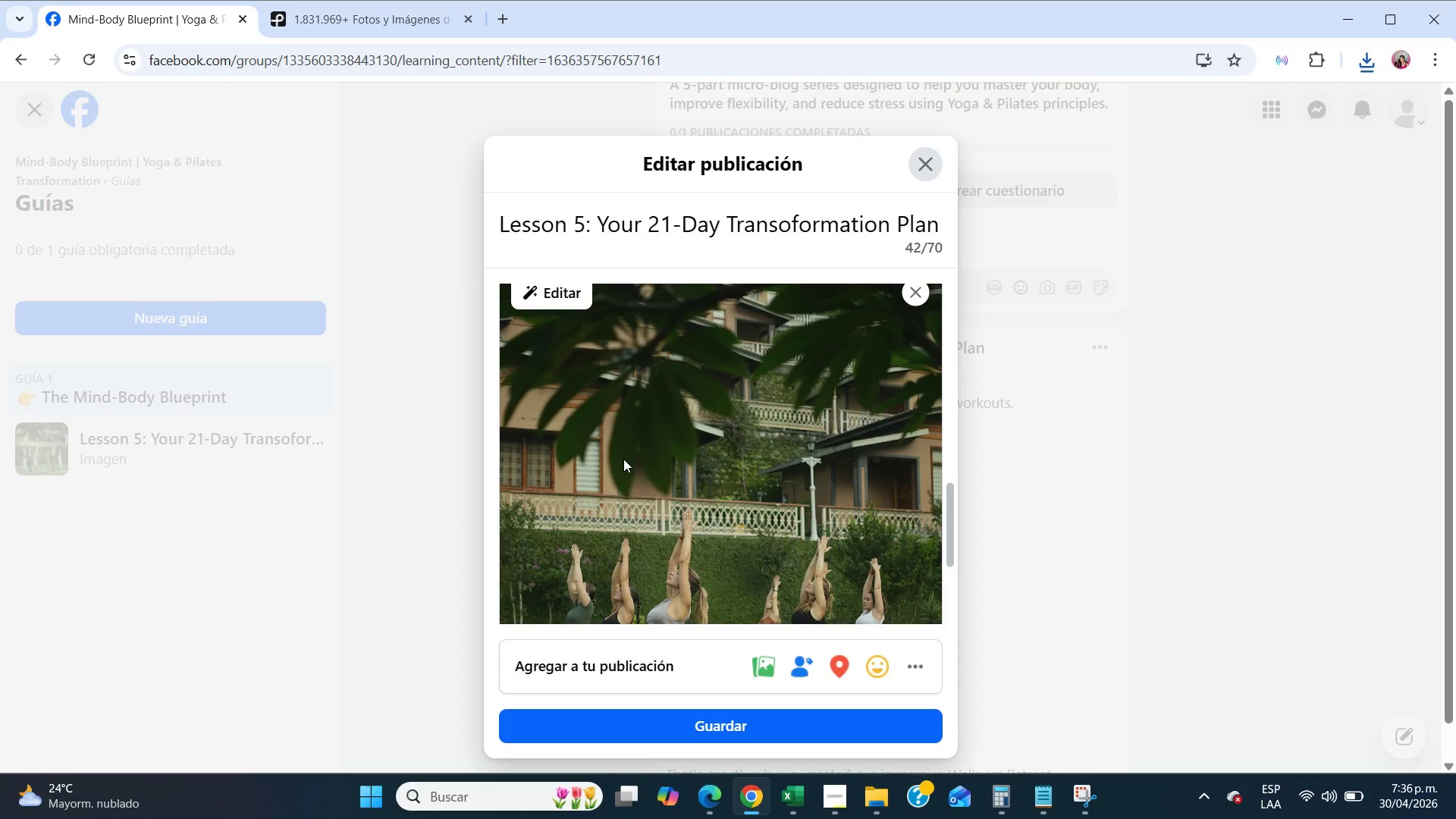 
scroll: coordinate [623, 459], scroll_direction: up, amount: 3.0
 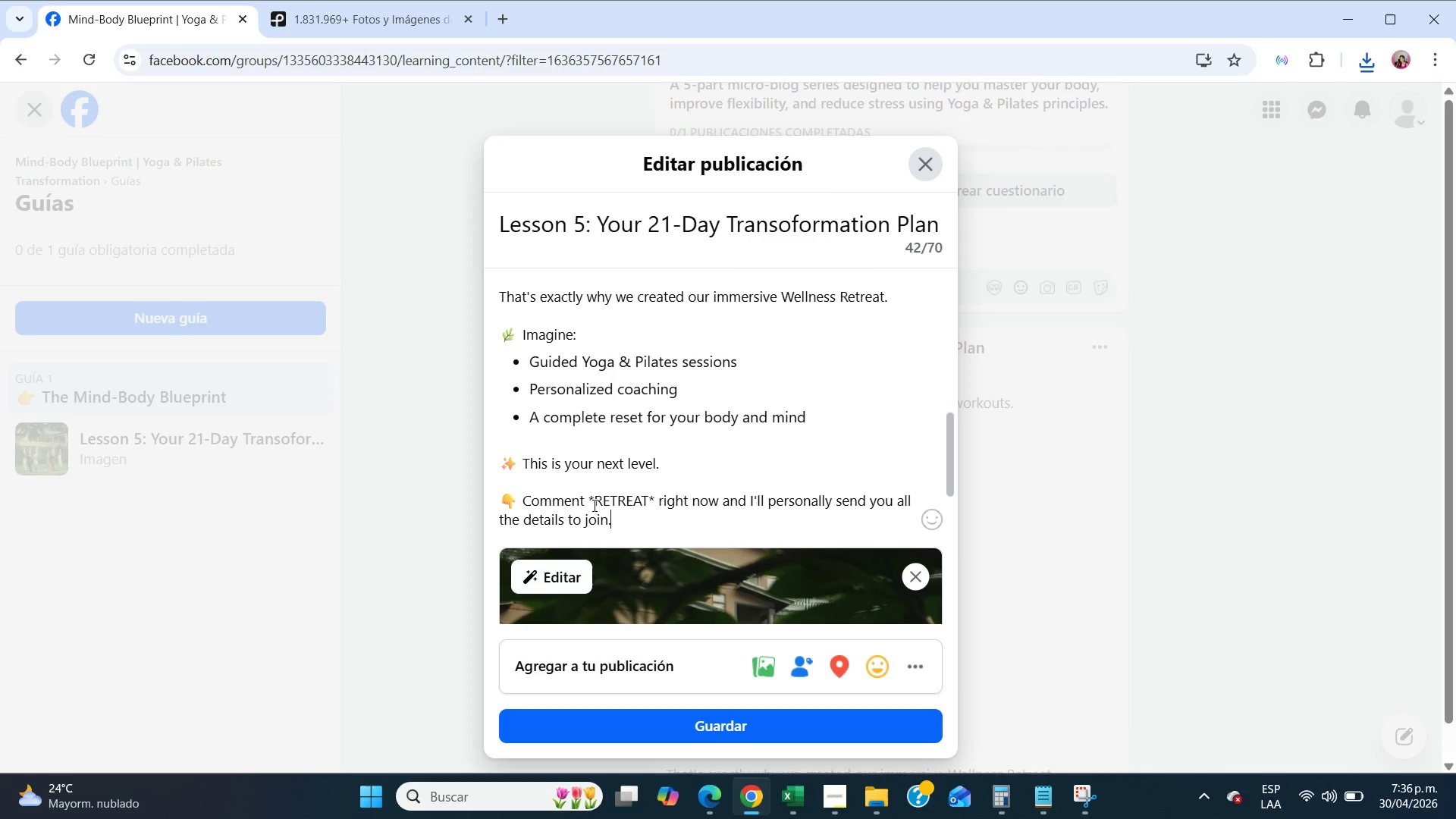 
left_click([593, 505])
 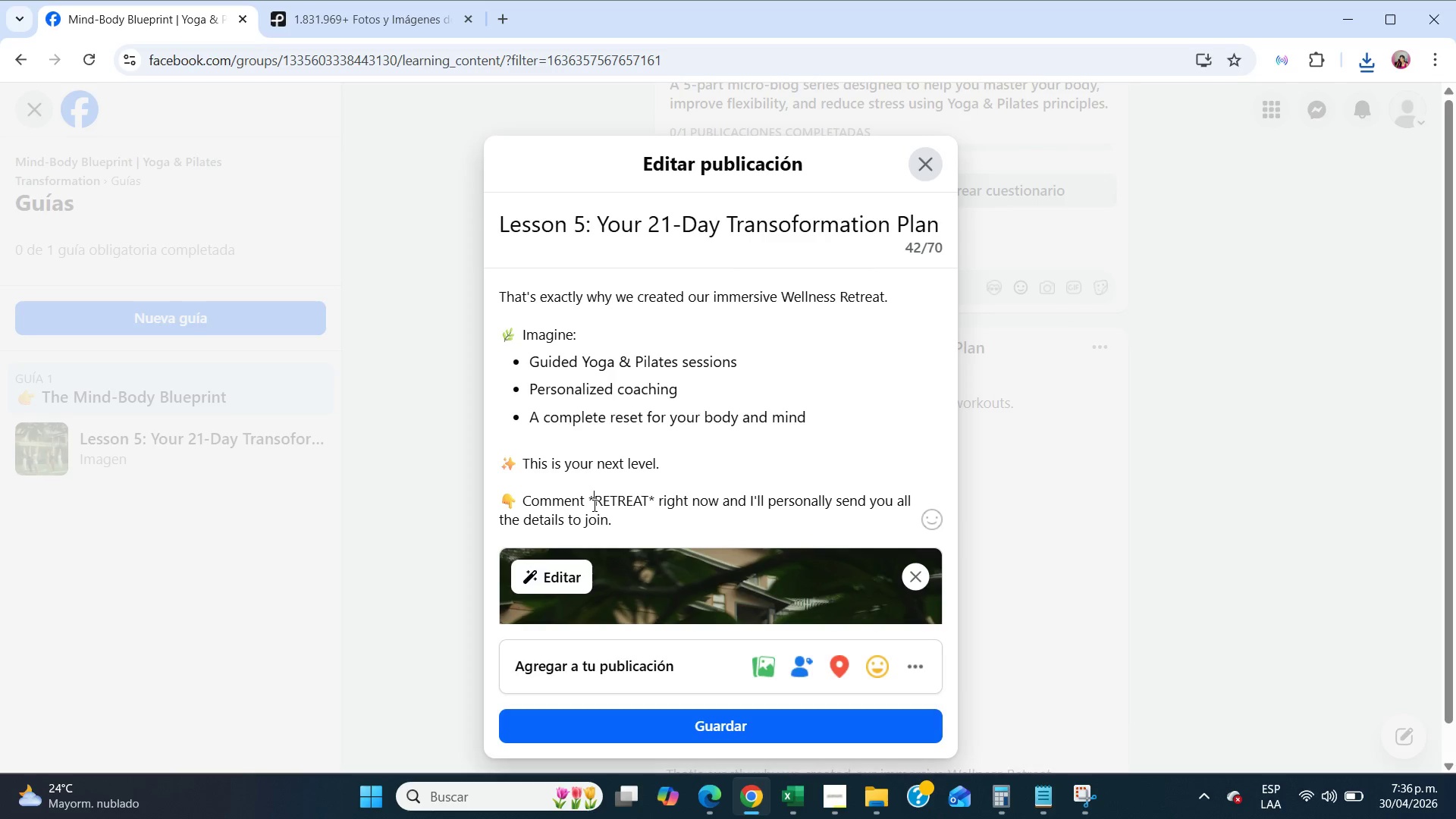 
key(NumpadMultiply)
 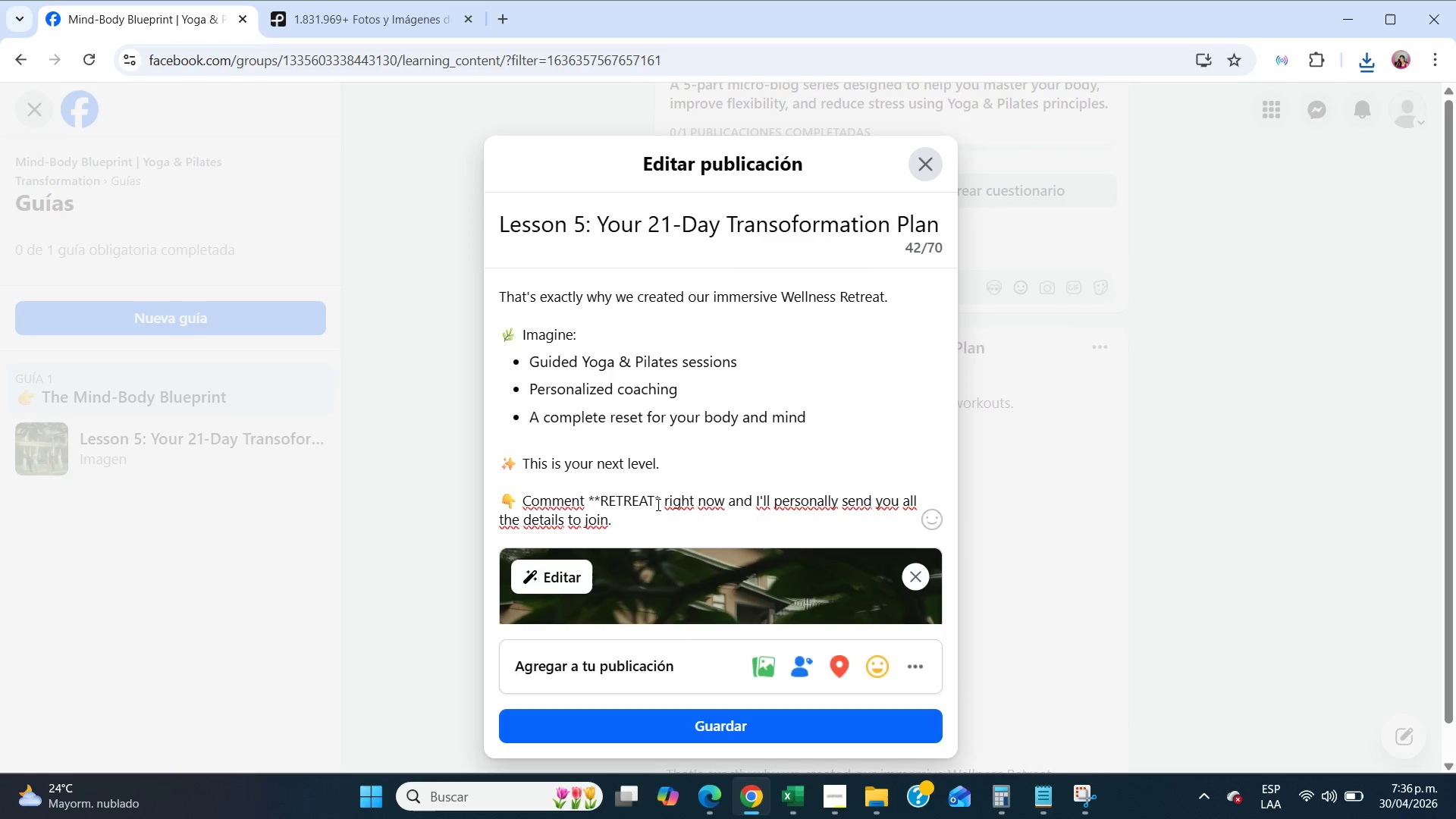 
left_click([657, 504])
 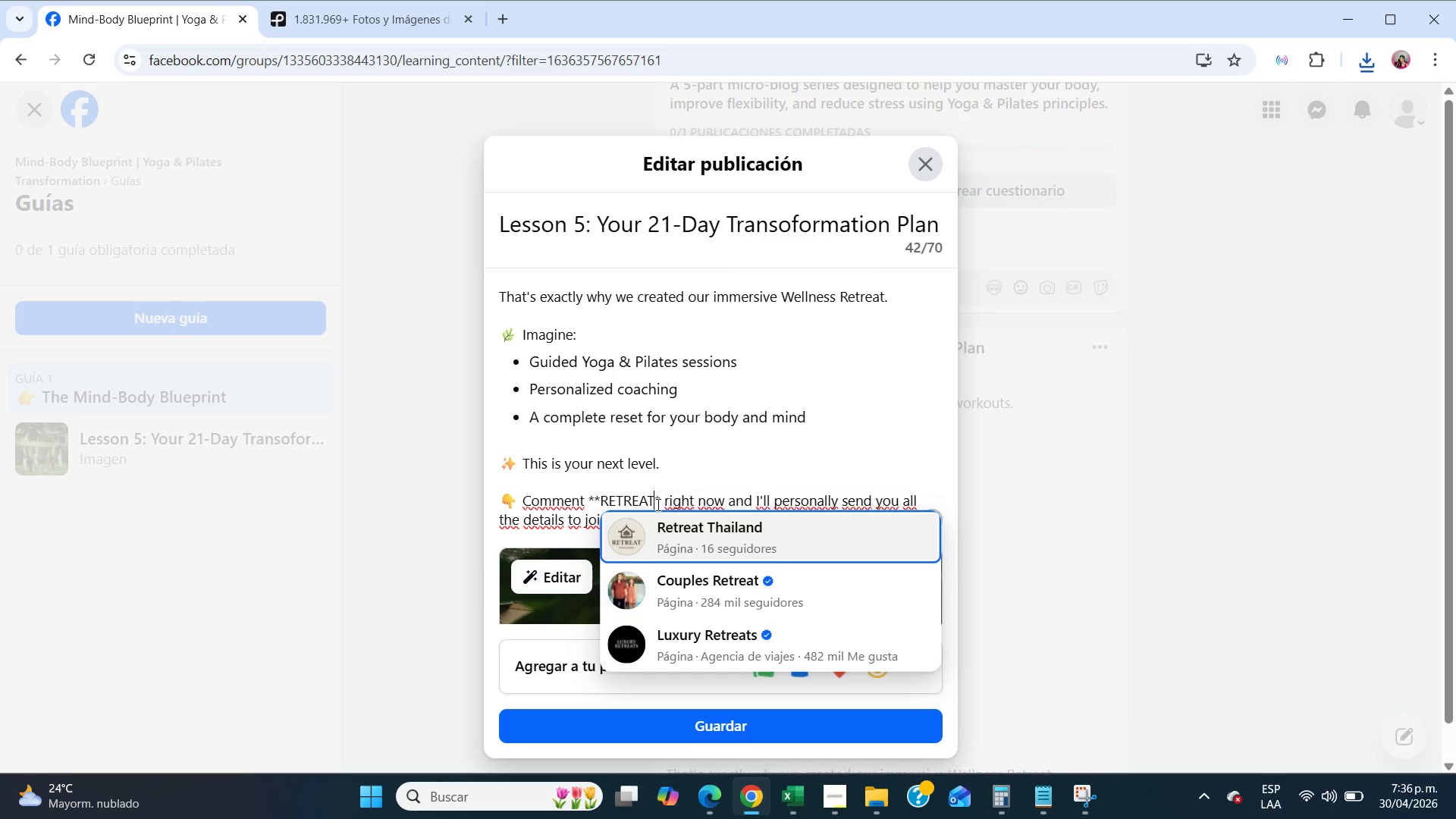 
key(NumpadMultiply)
 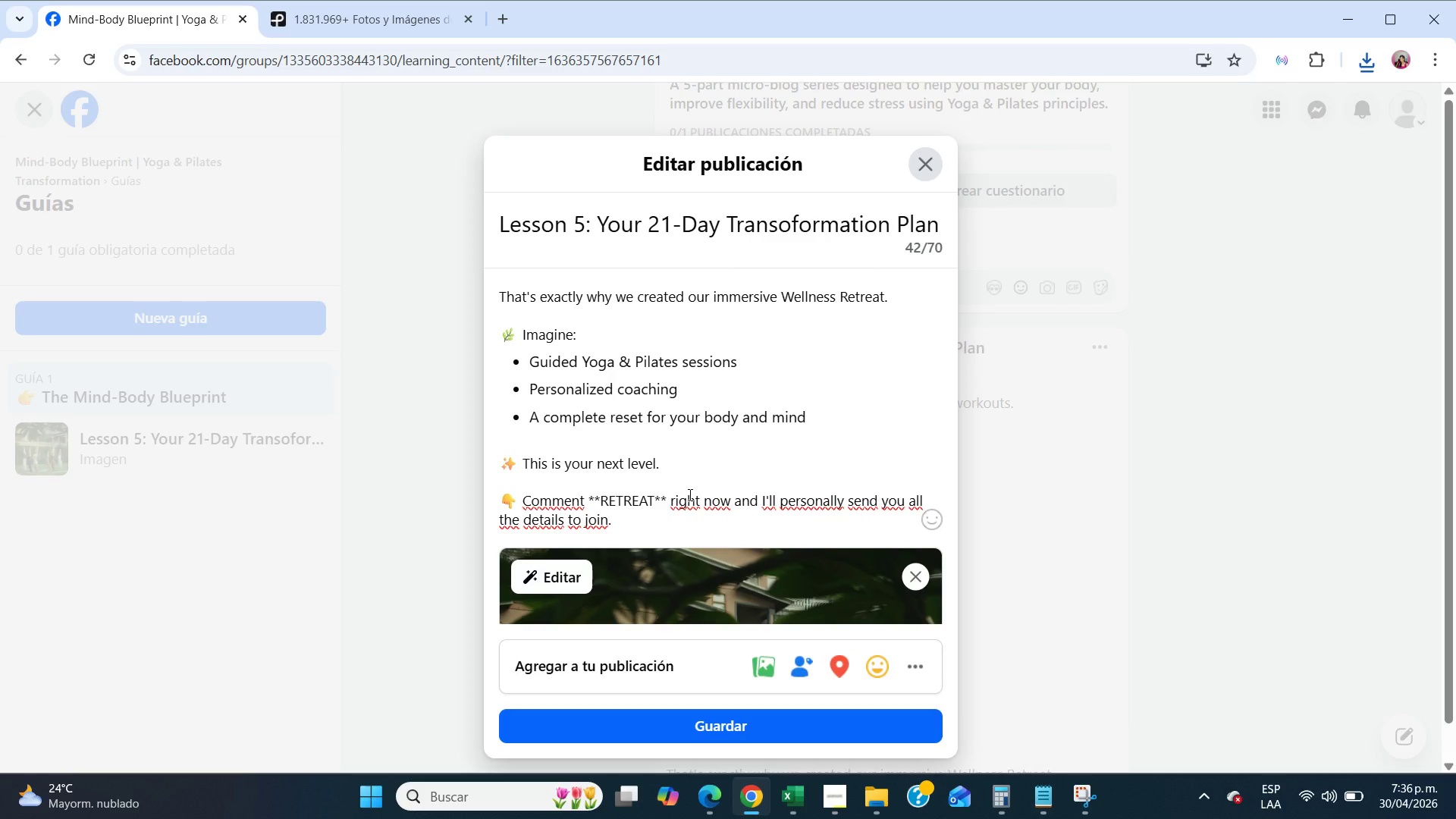 
left_click([689, 494])
 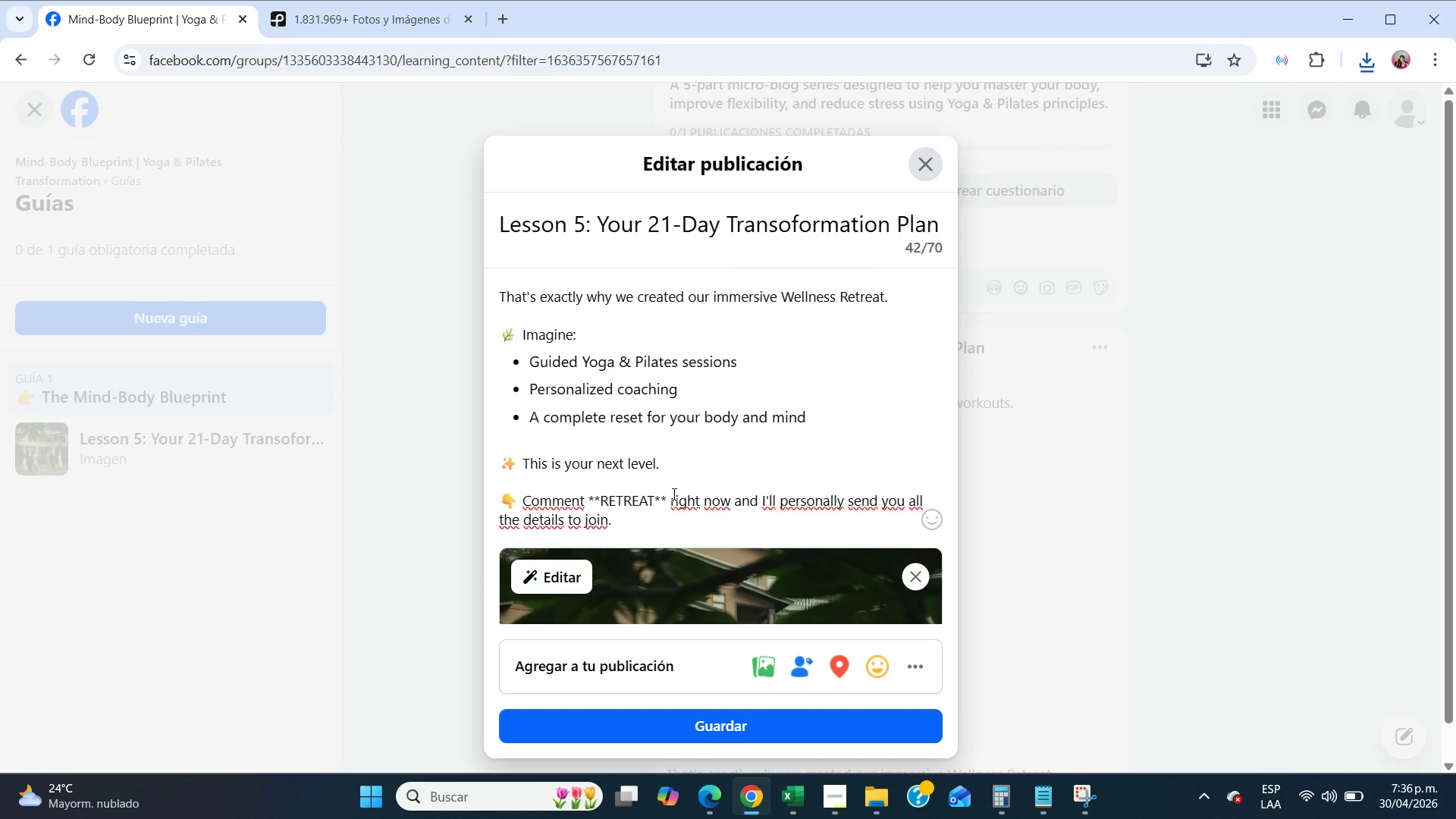 
left_click([673, 494])
 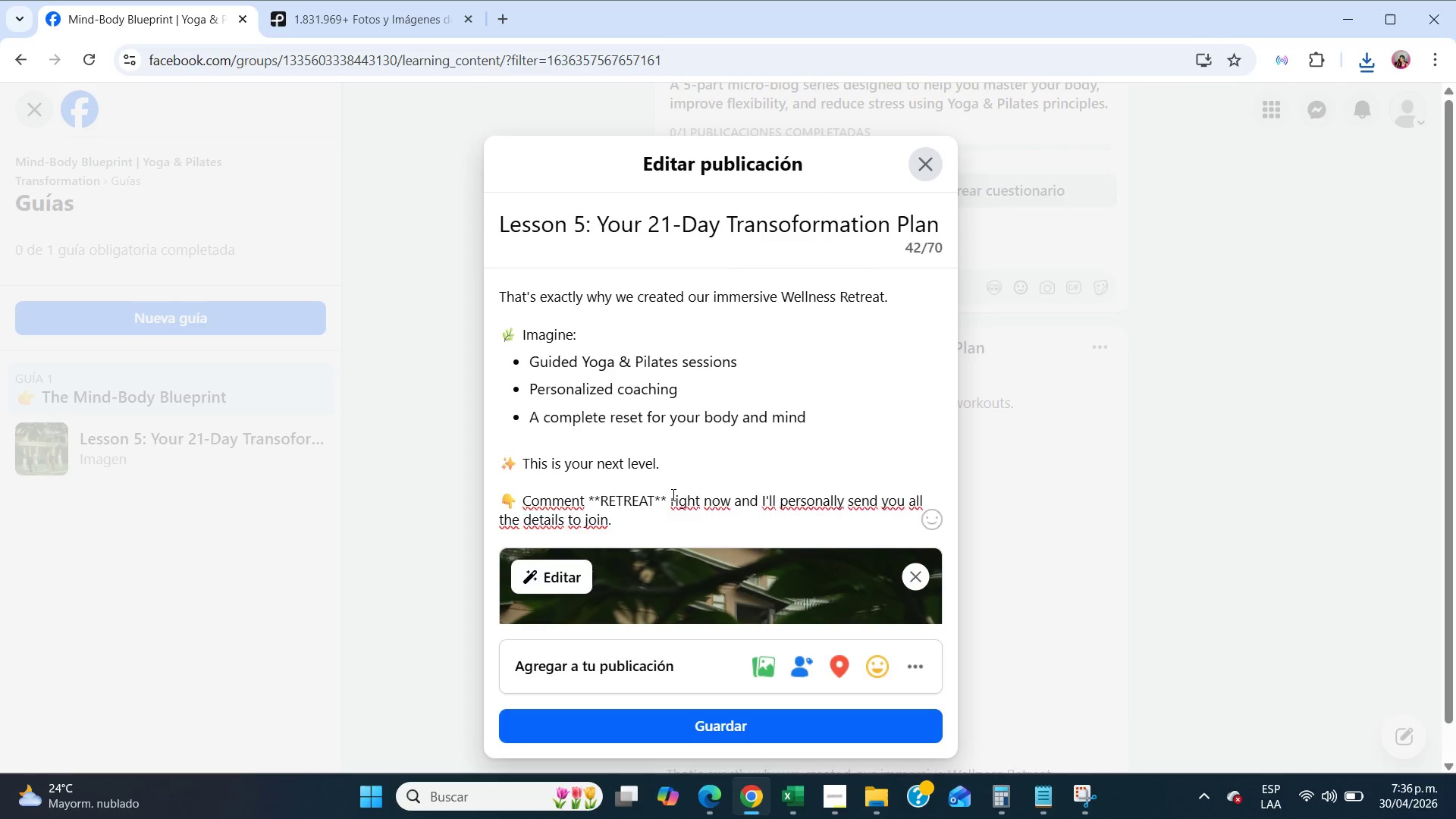 
key(NumpadEnter)
 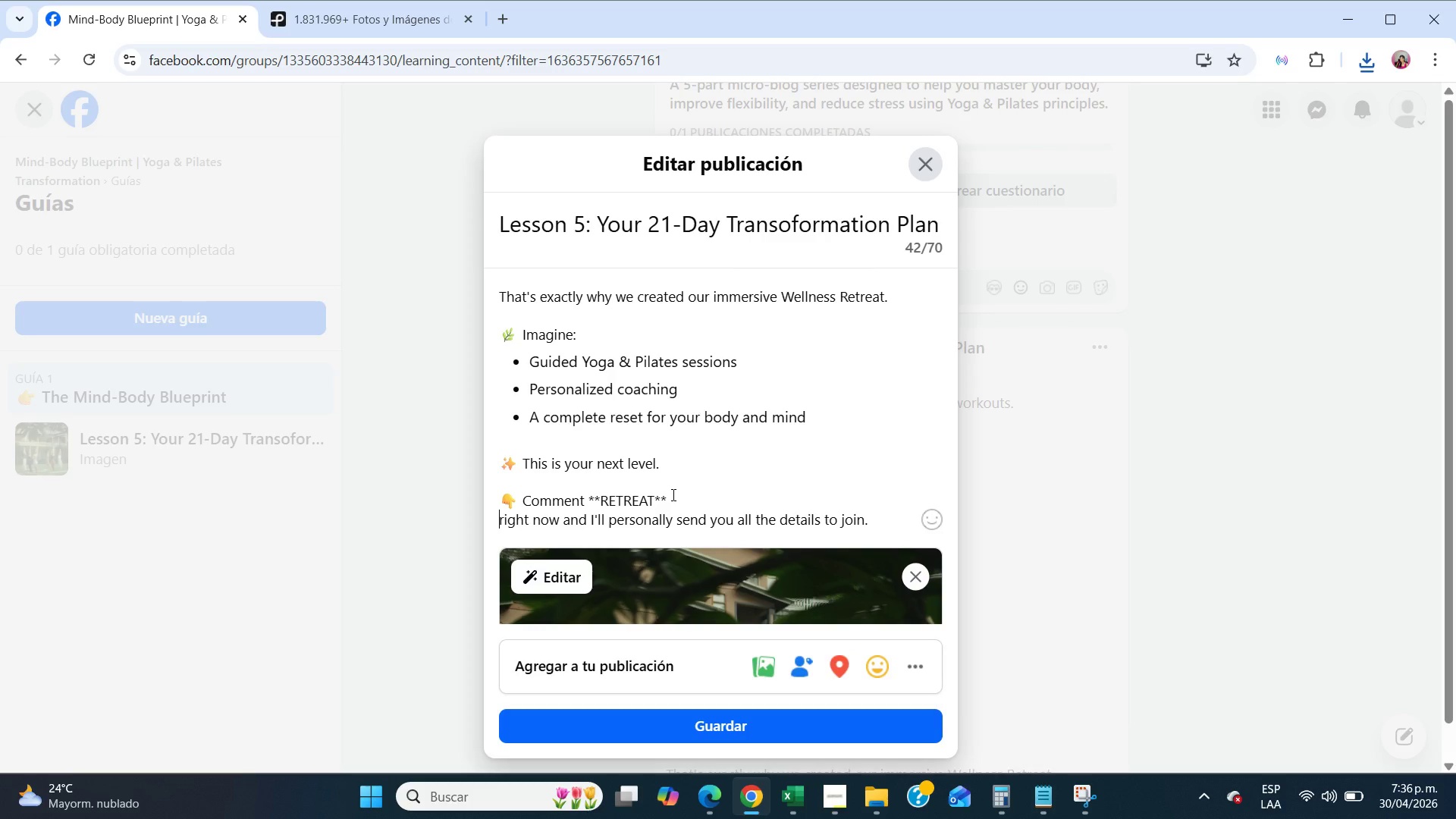 
key(Backspace)
 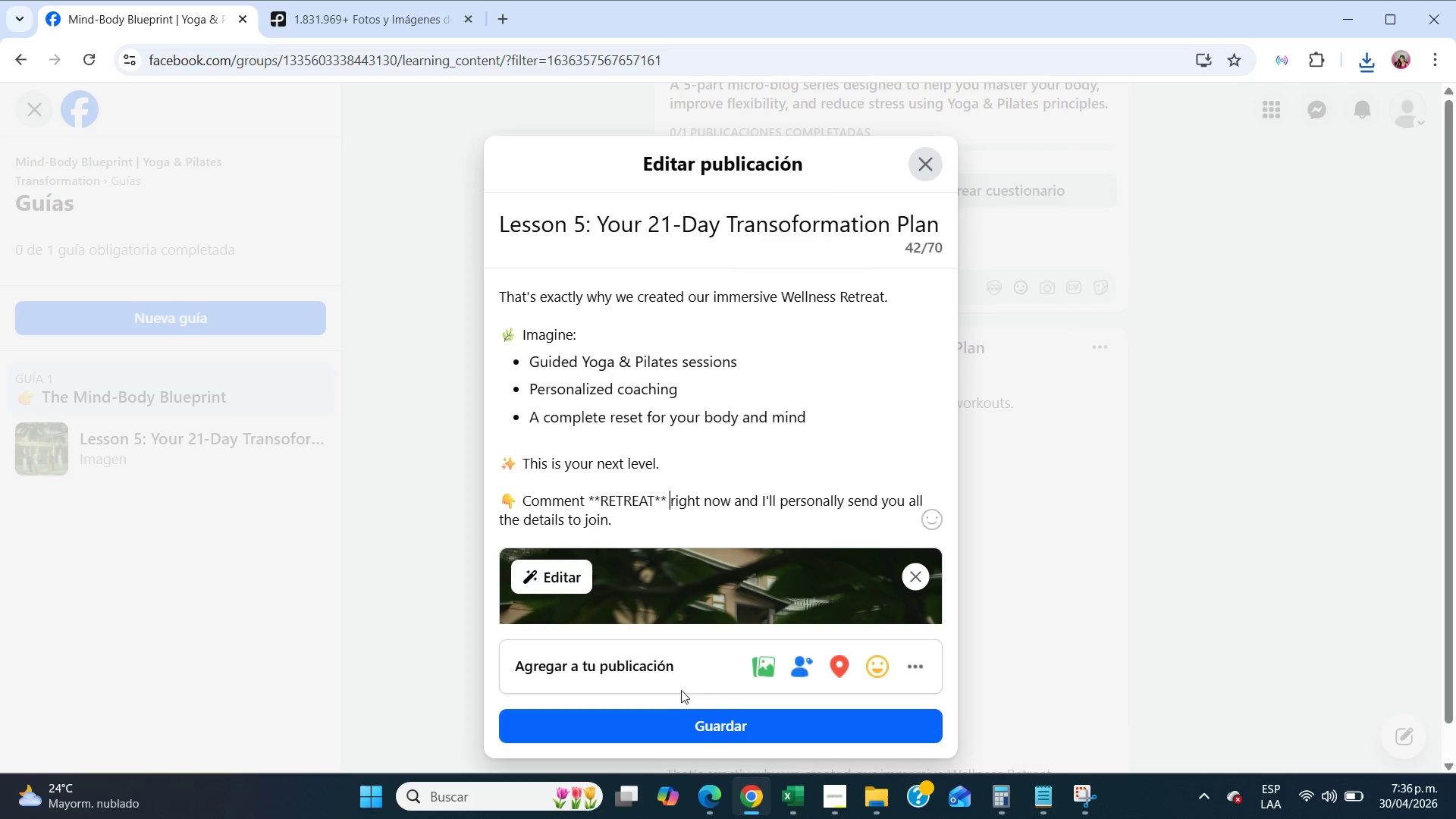 
left_click([697, 723])
 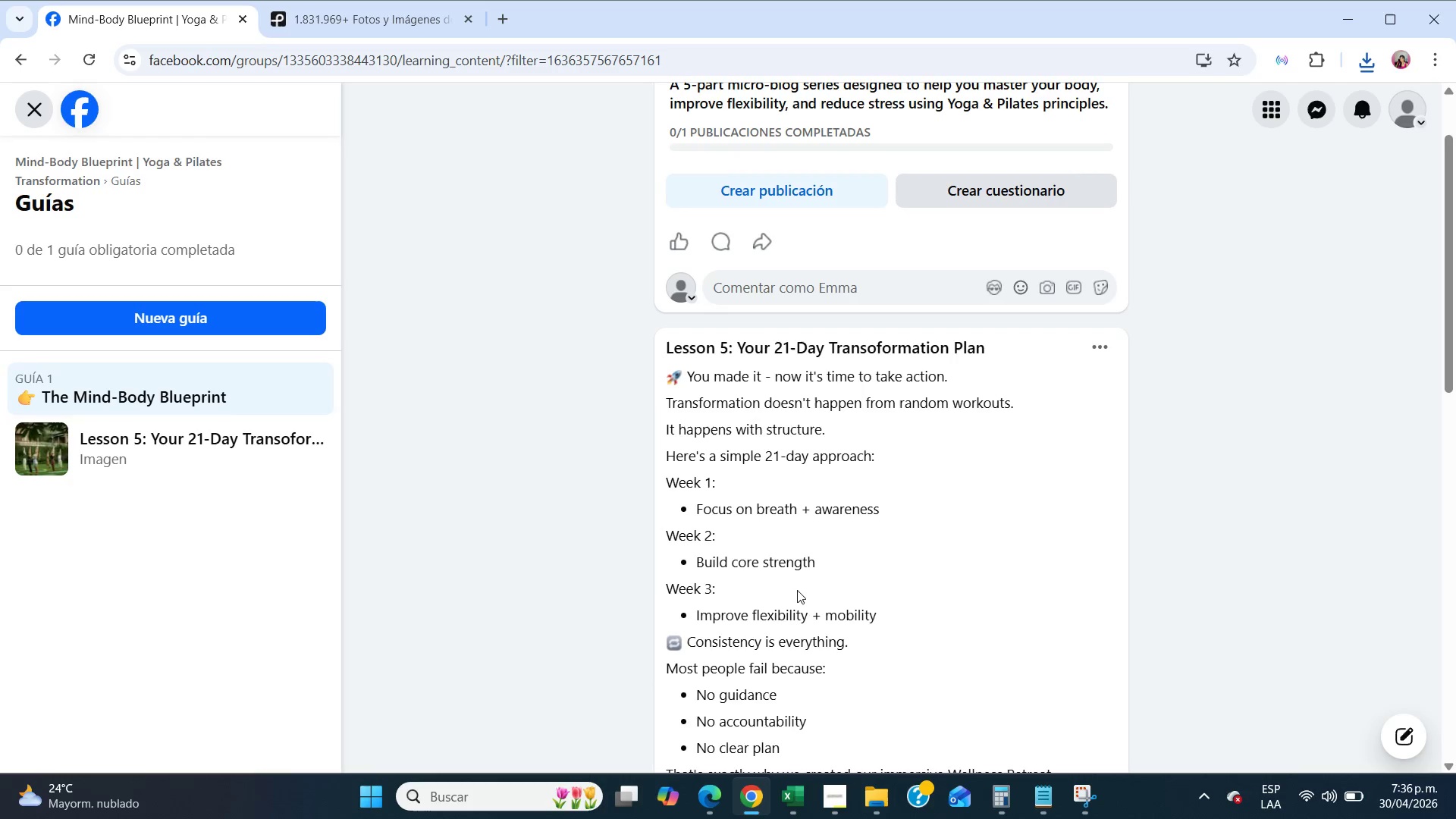 
scroll: coordinate [797, 590], scroll_direction: down, amount: 5.0
 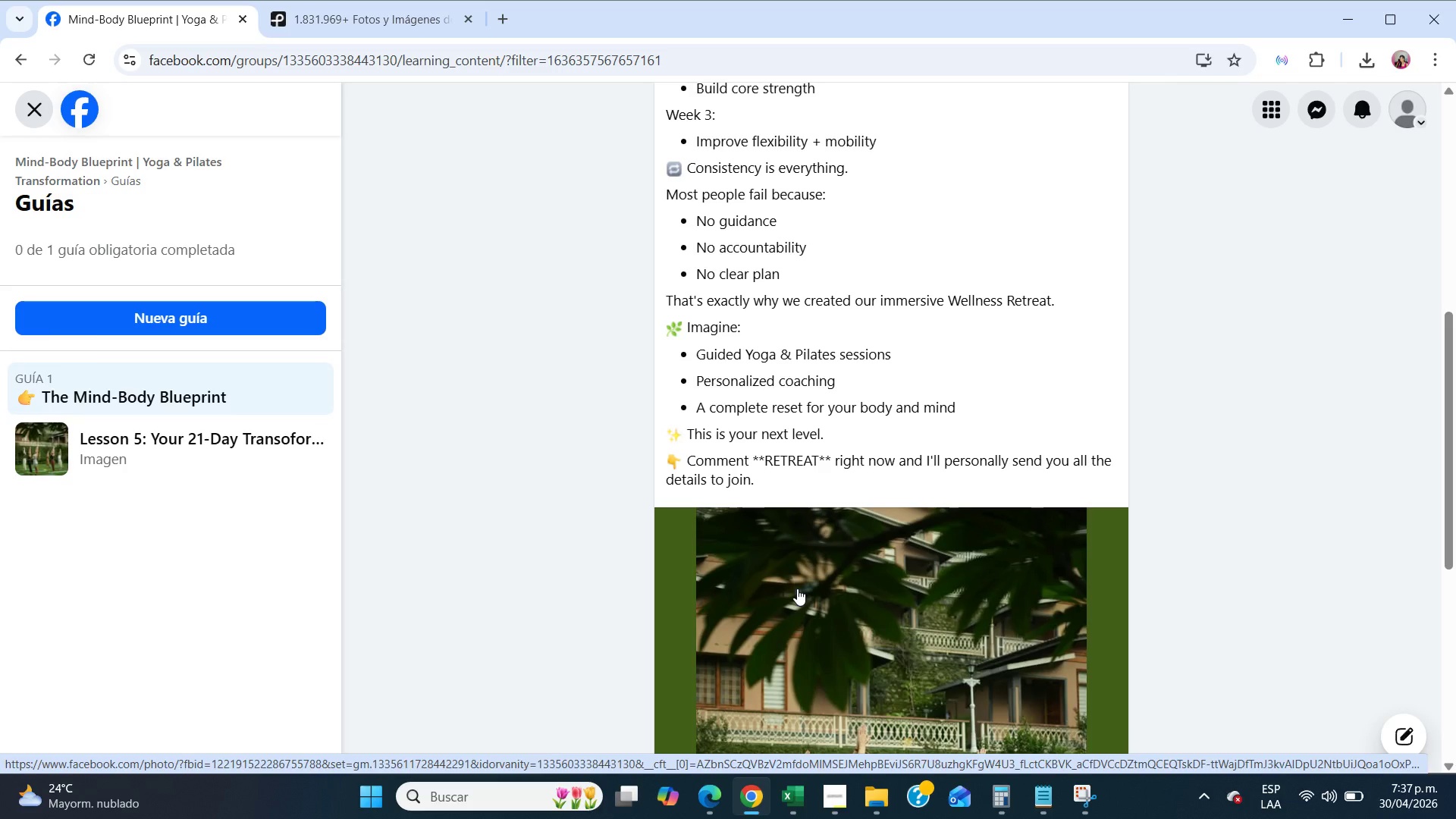 
wait(66.82)
 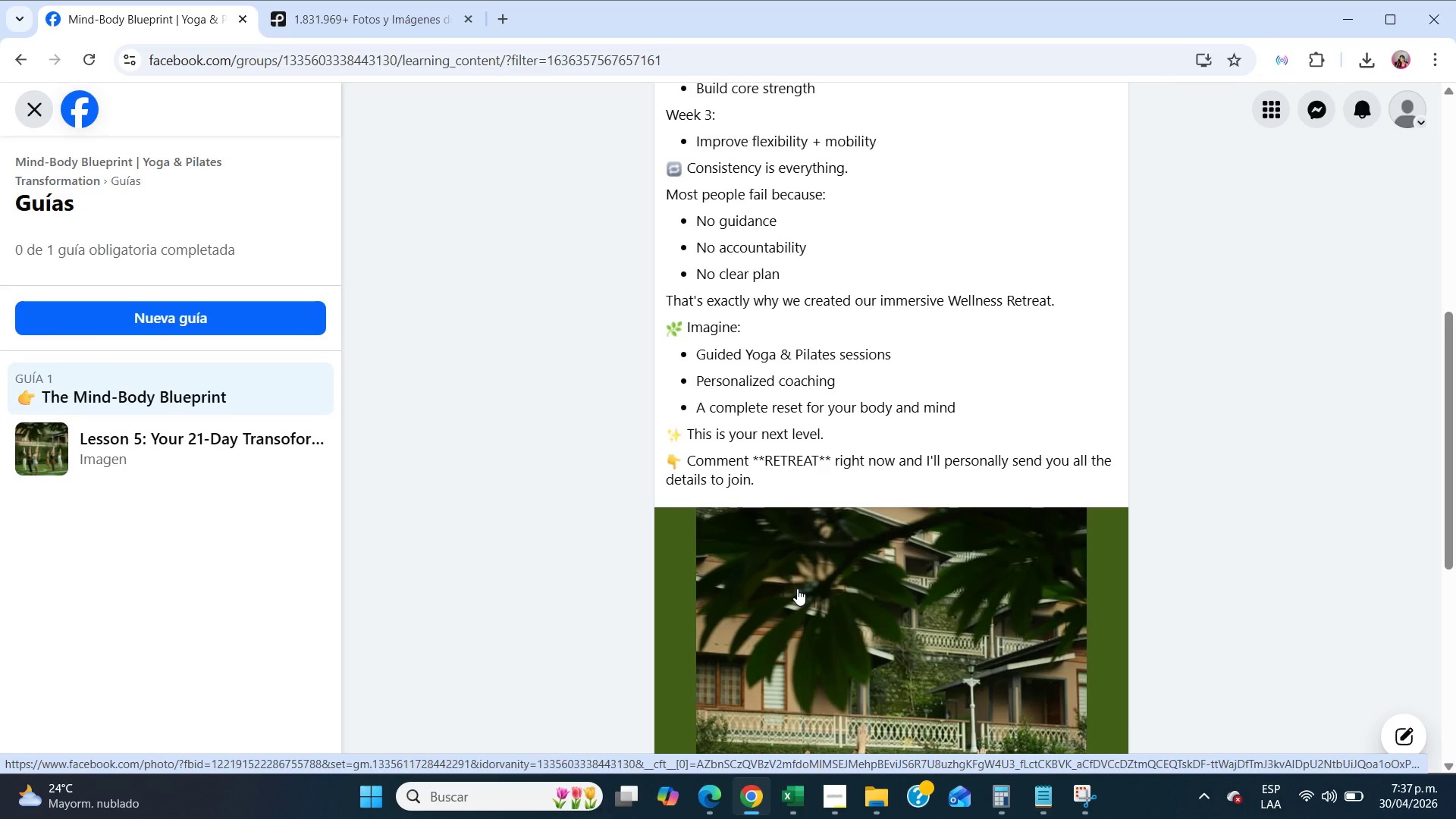 
left_click([504, 23])
 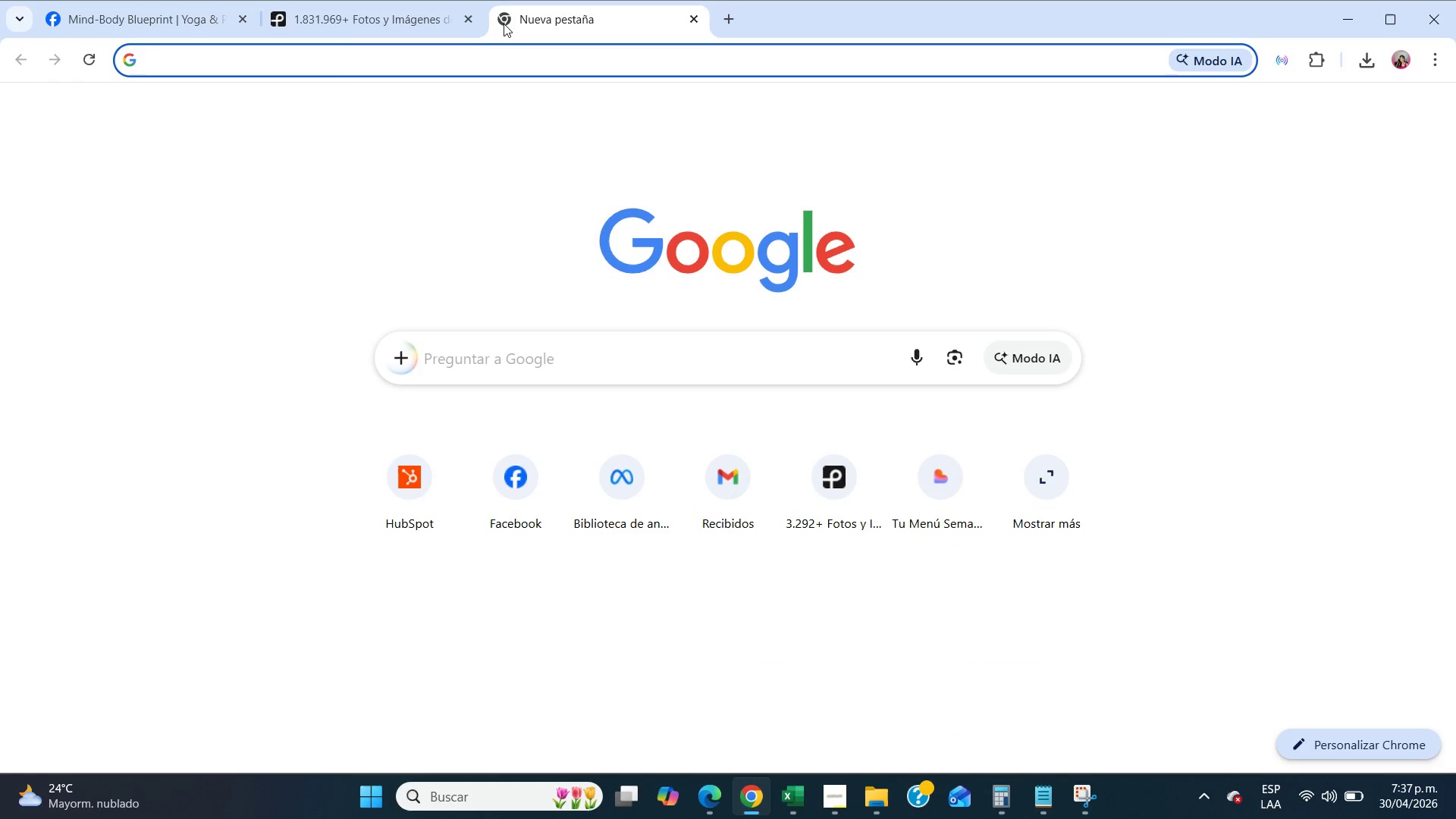 
type(ligojam bold text geerator)
 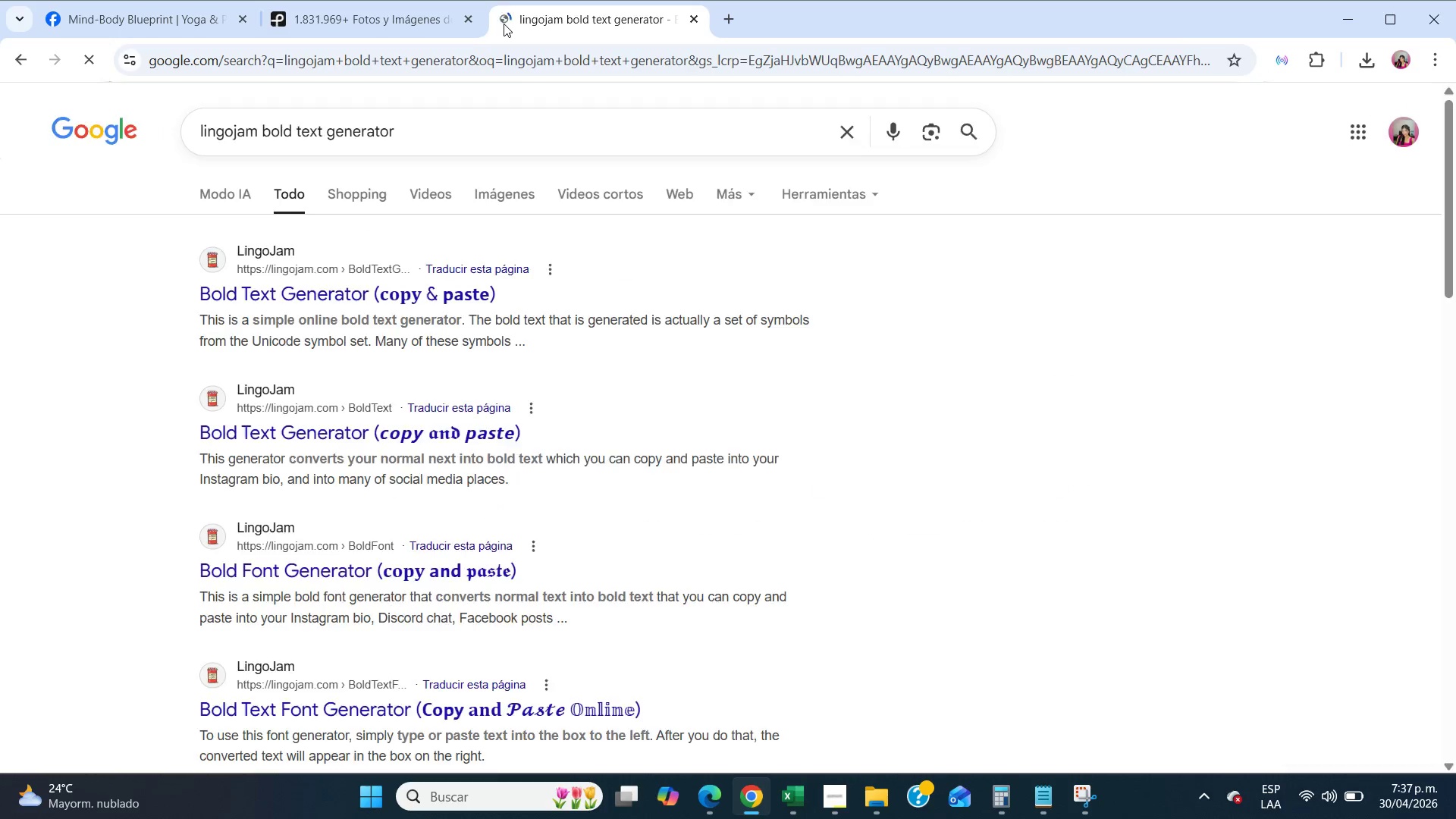 
hold_key(key=N, duration=5.81)
 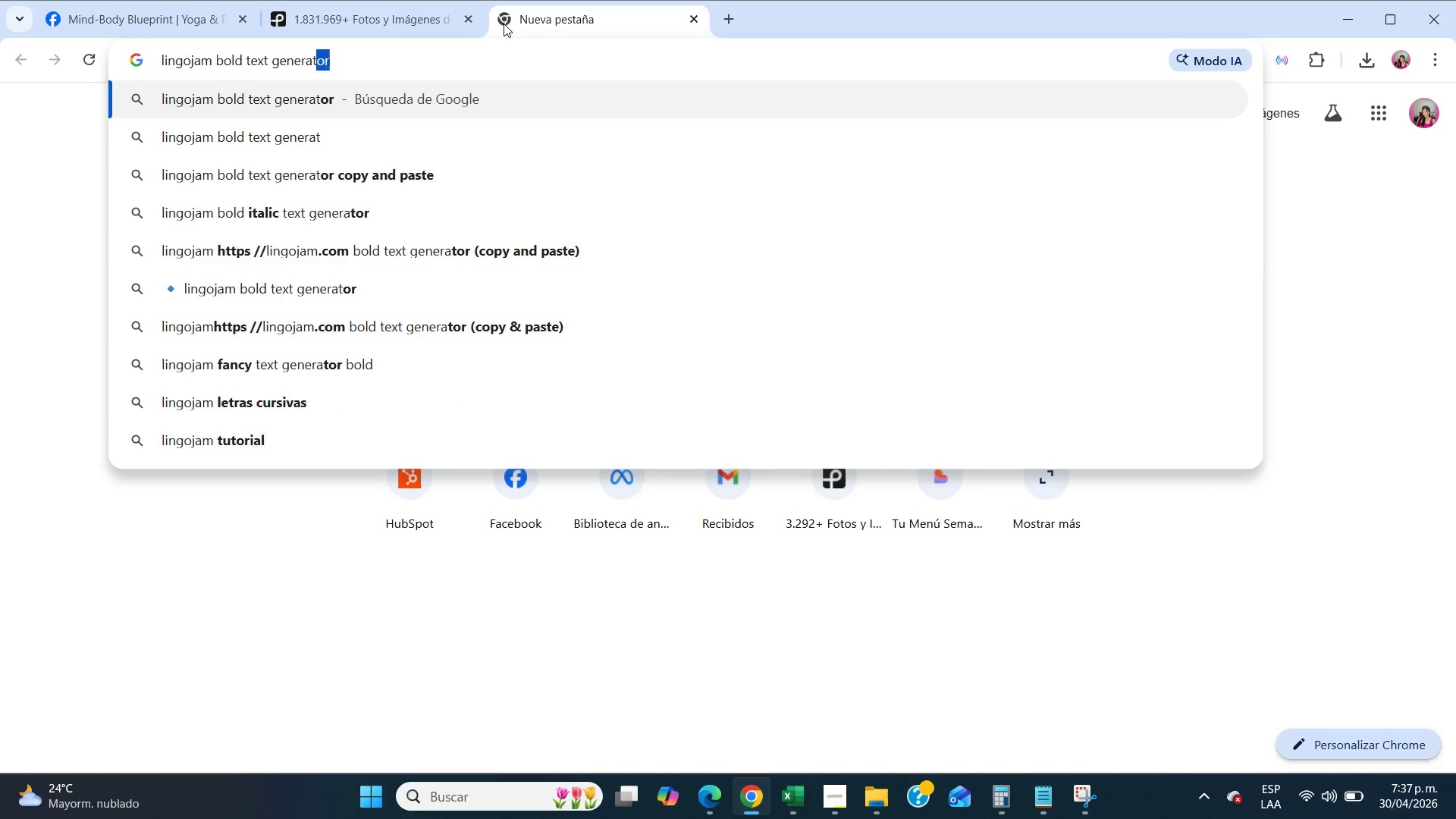 
key(Enter)
 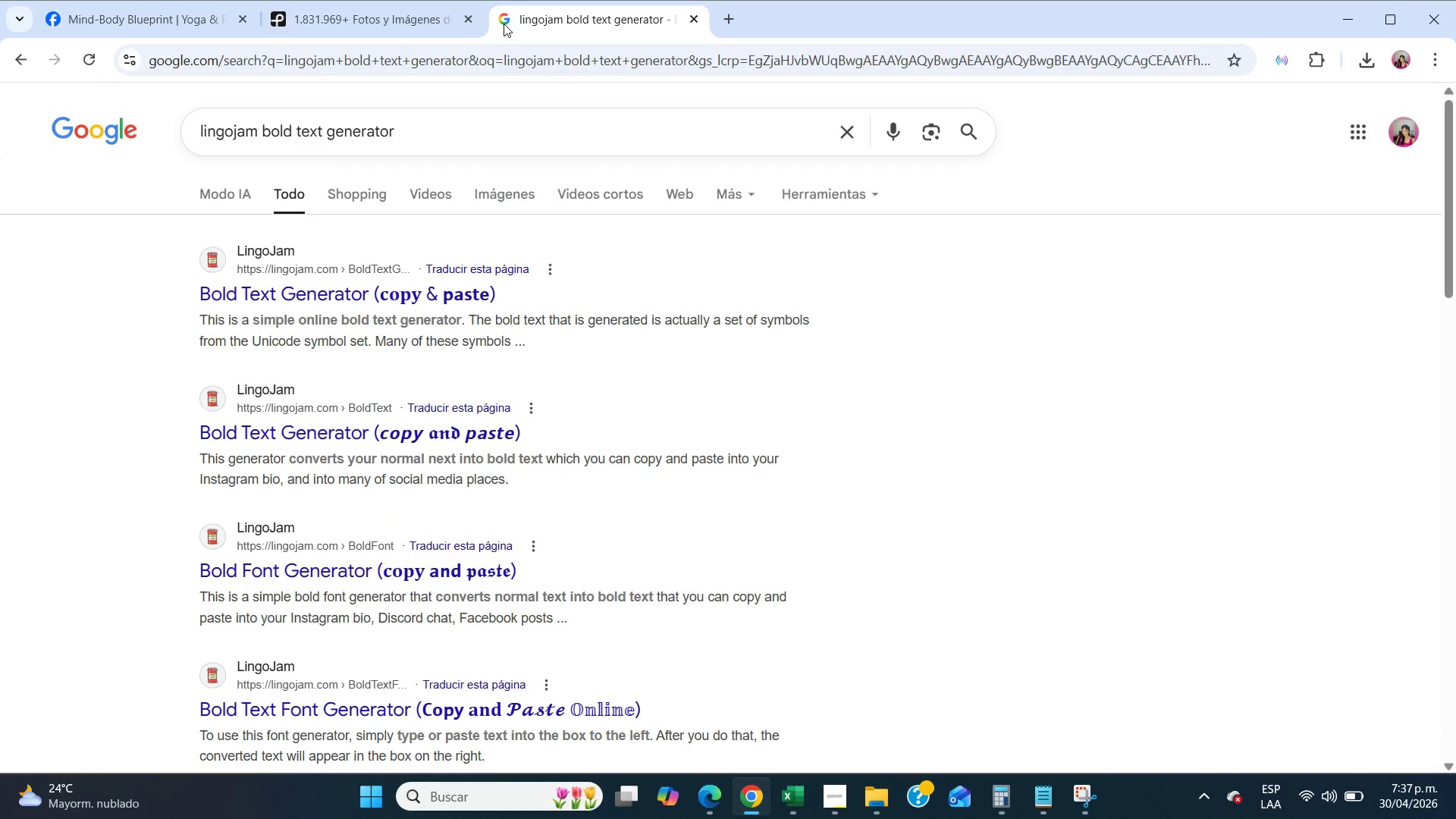 
wait(5.55)
 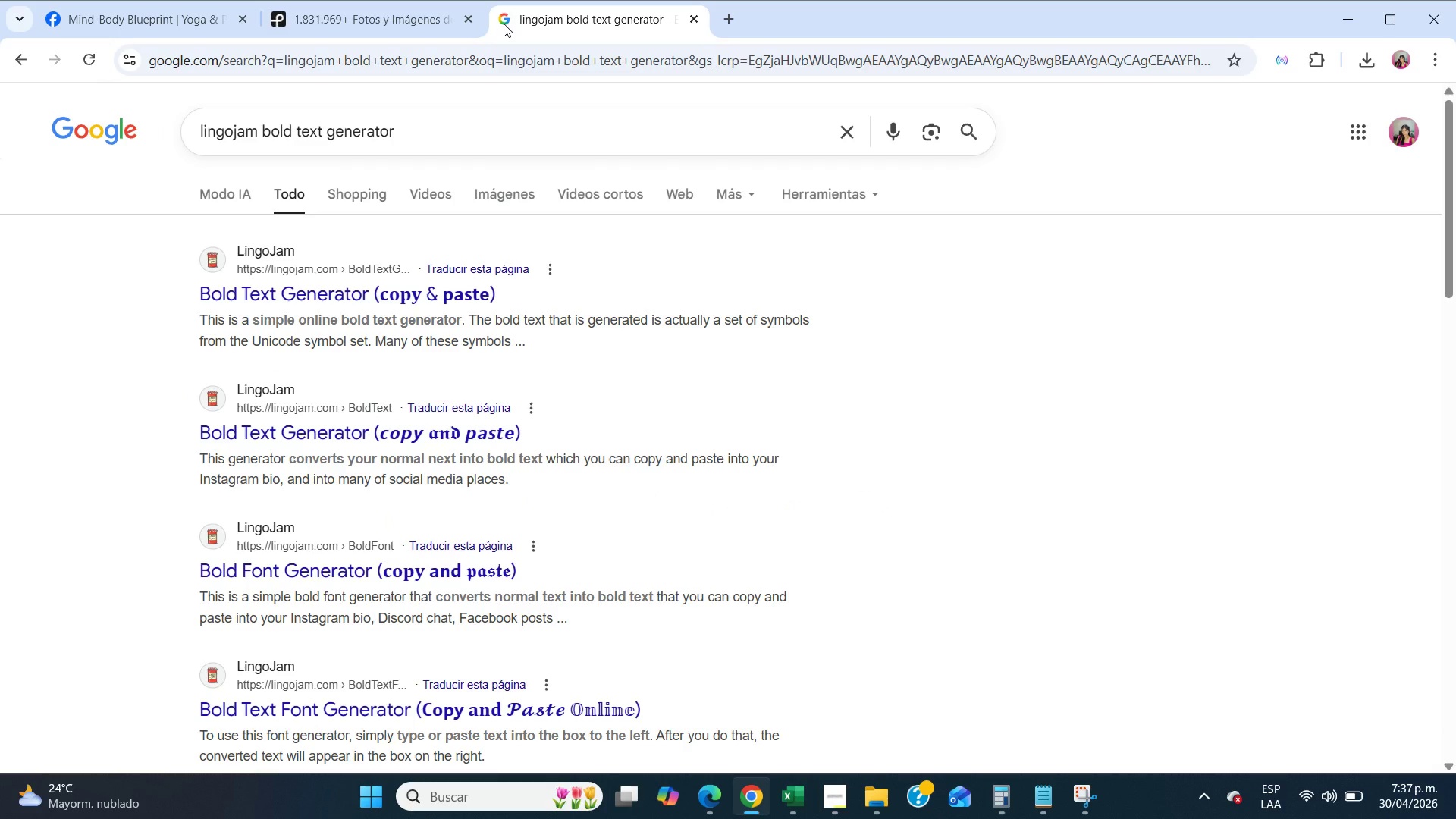 
left_click([368, 298])
 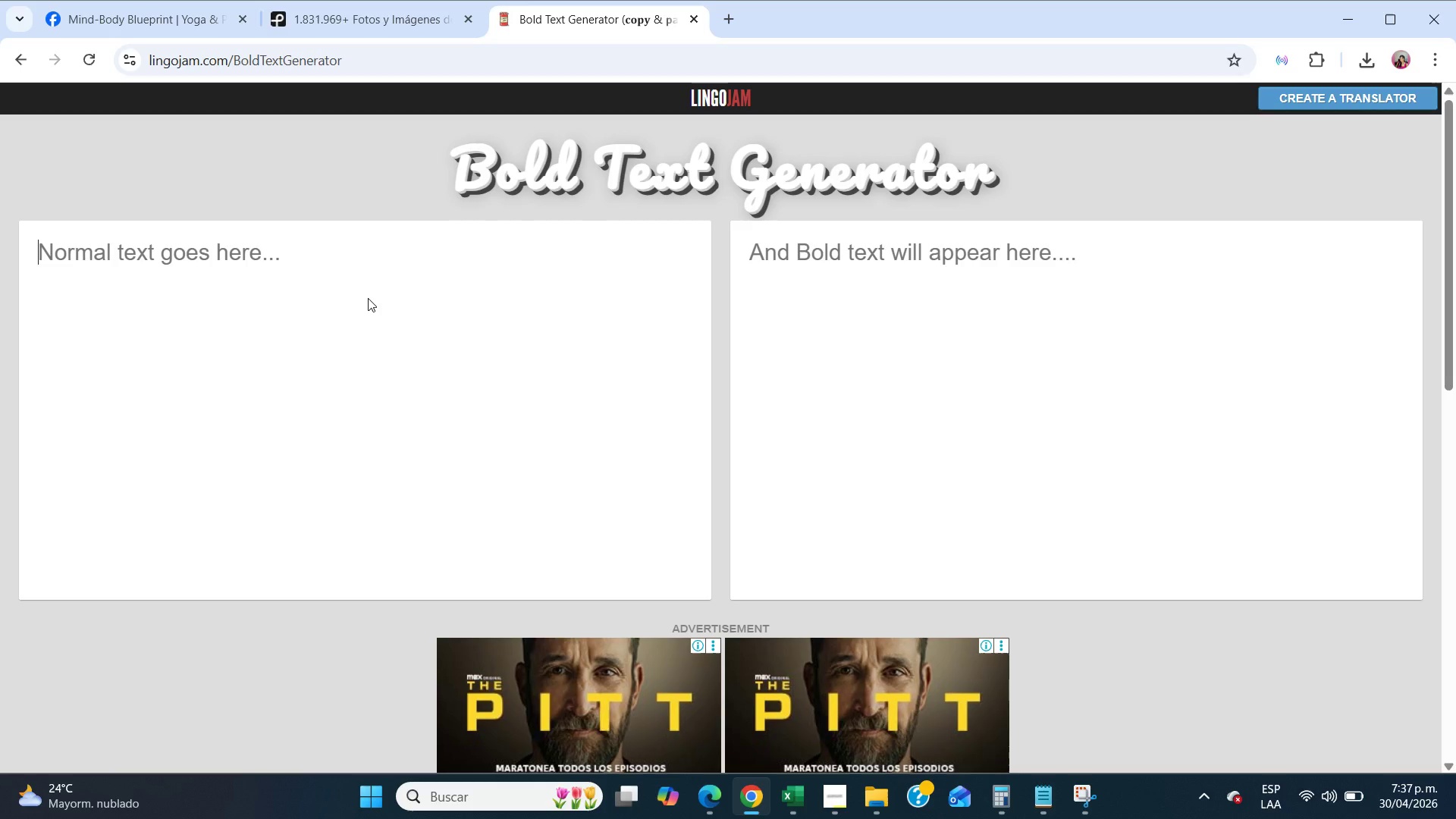 
wait(19.77)
 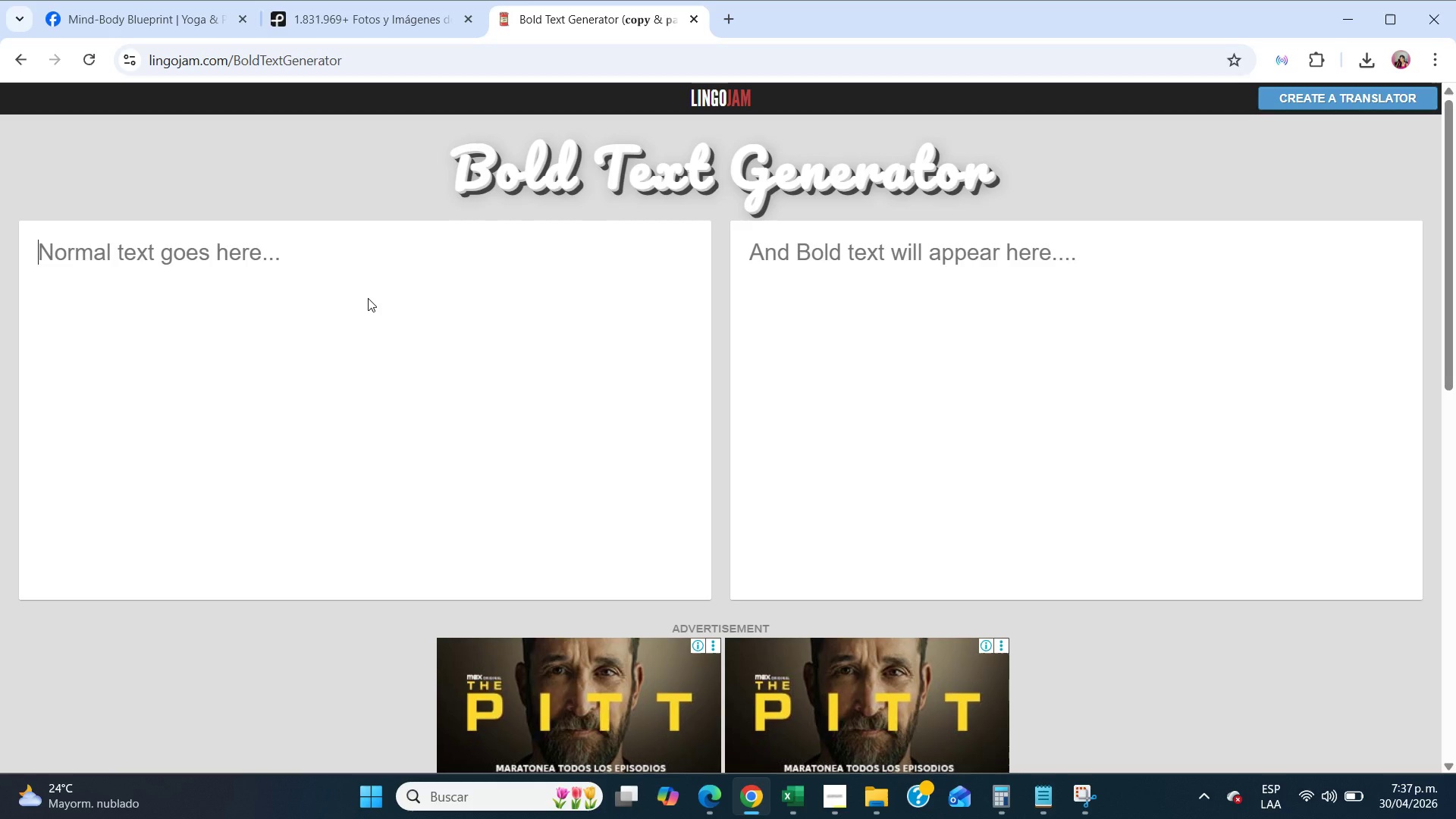 
type(retreat)
 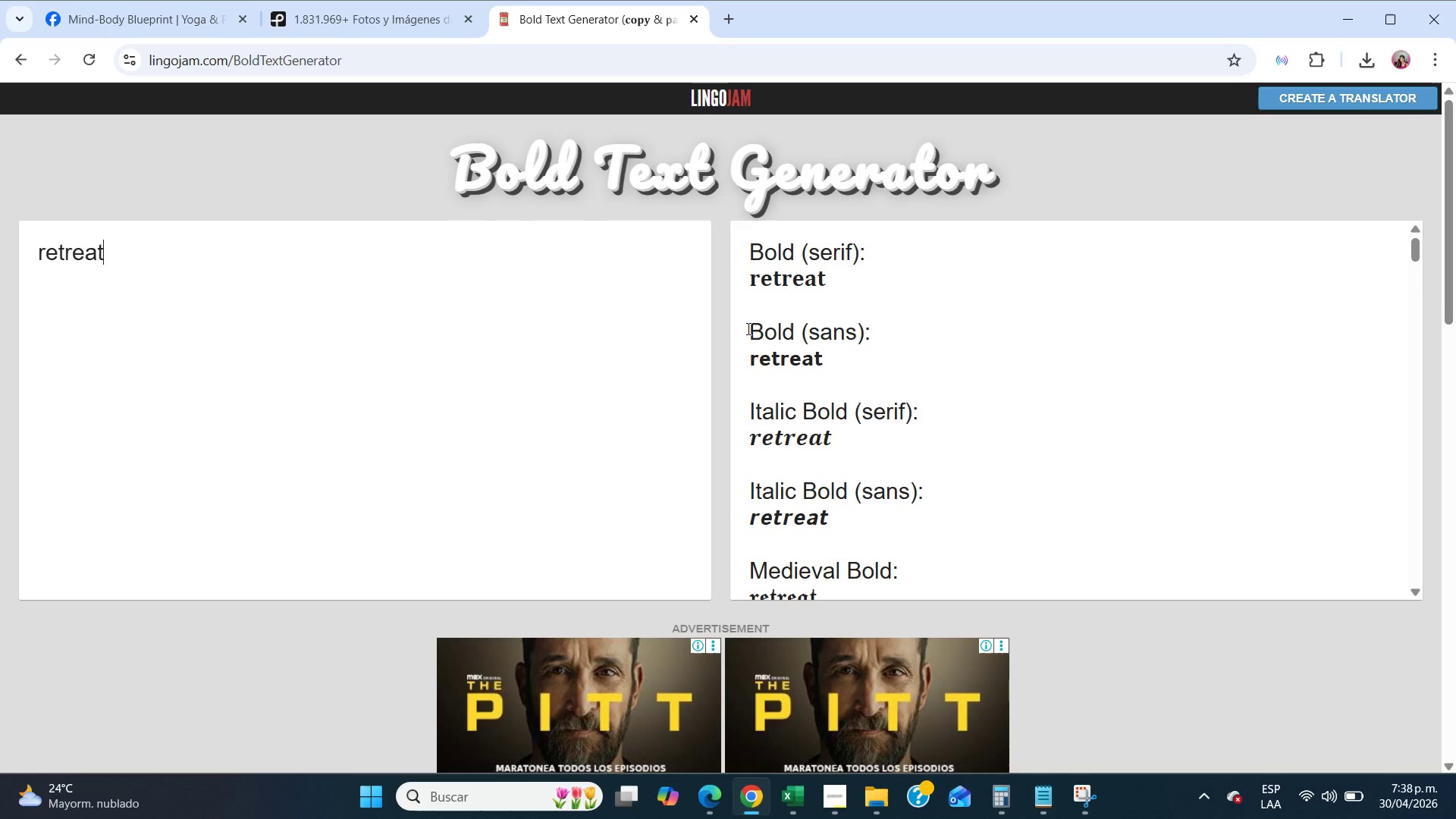 
wait(7.28)
 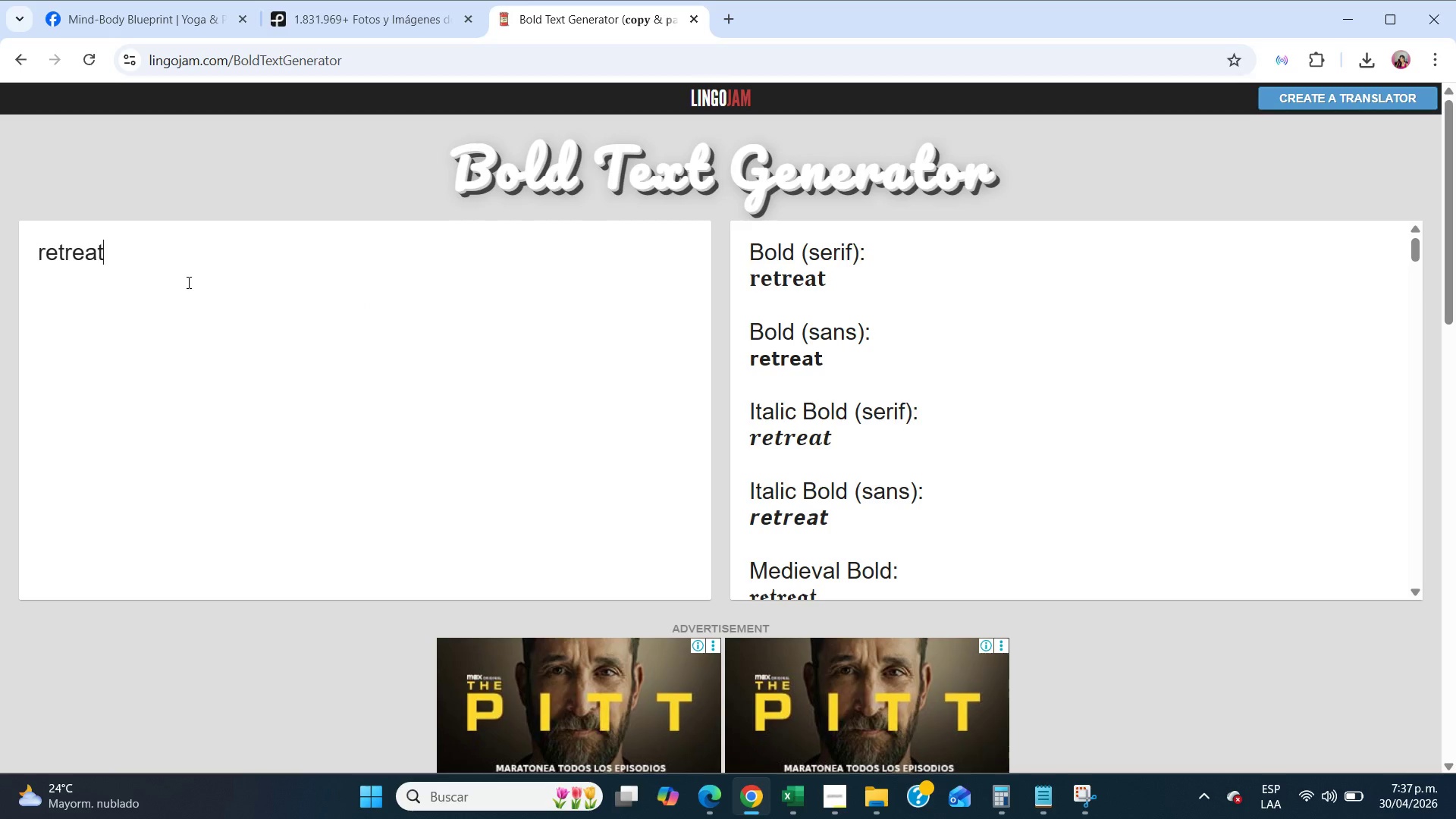 
left_click_drag(start_coordinate=[140, 259], to_coordinate=[20, 229])
 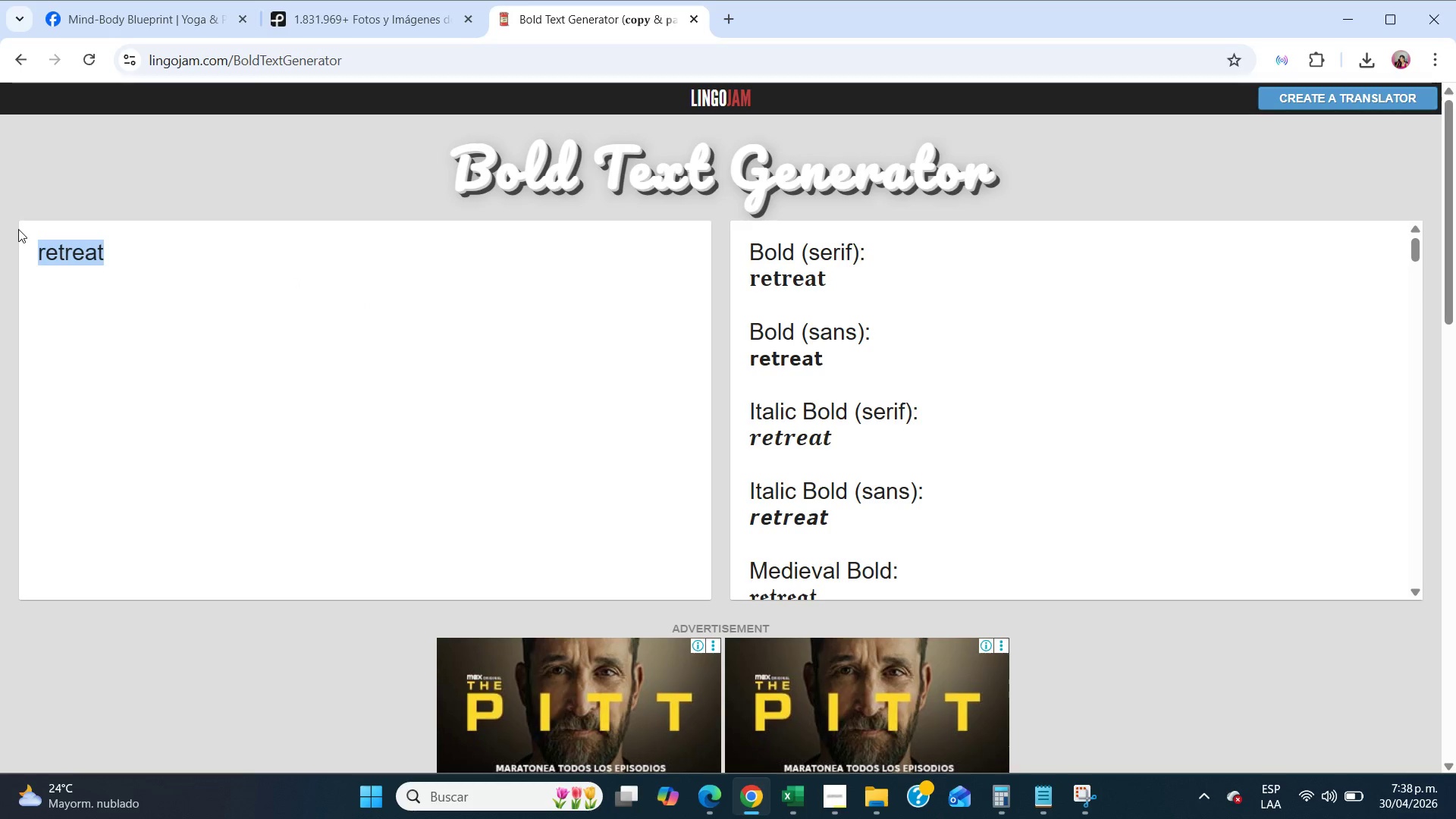 
type(RETREAT)
 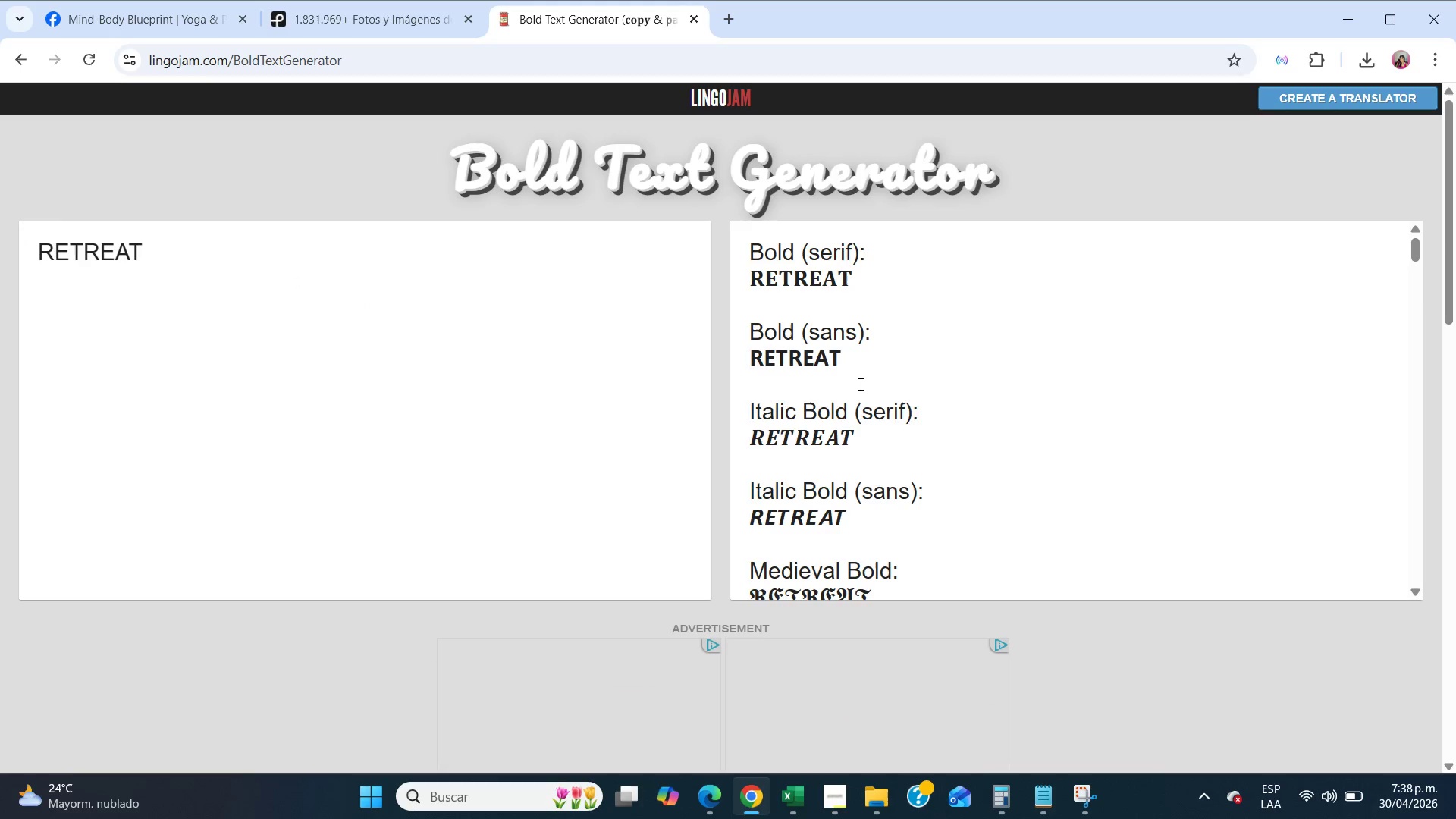 
left_click_drag(start_coordinate=[856, 288], to_coordinate=[729, 284])
 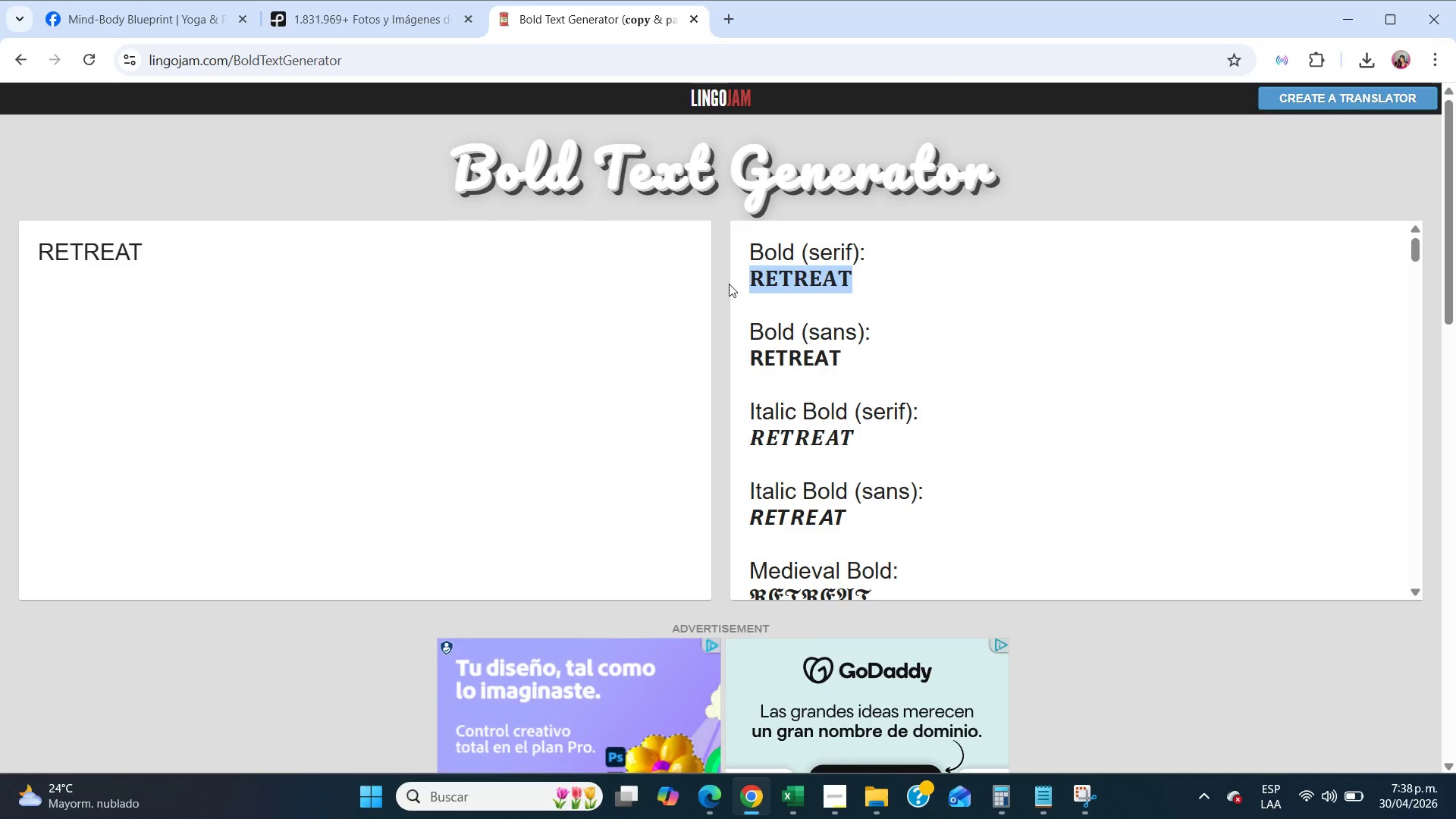 
key(Control+C)
 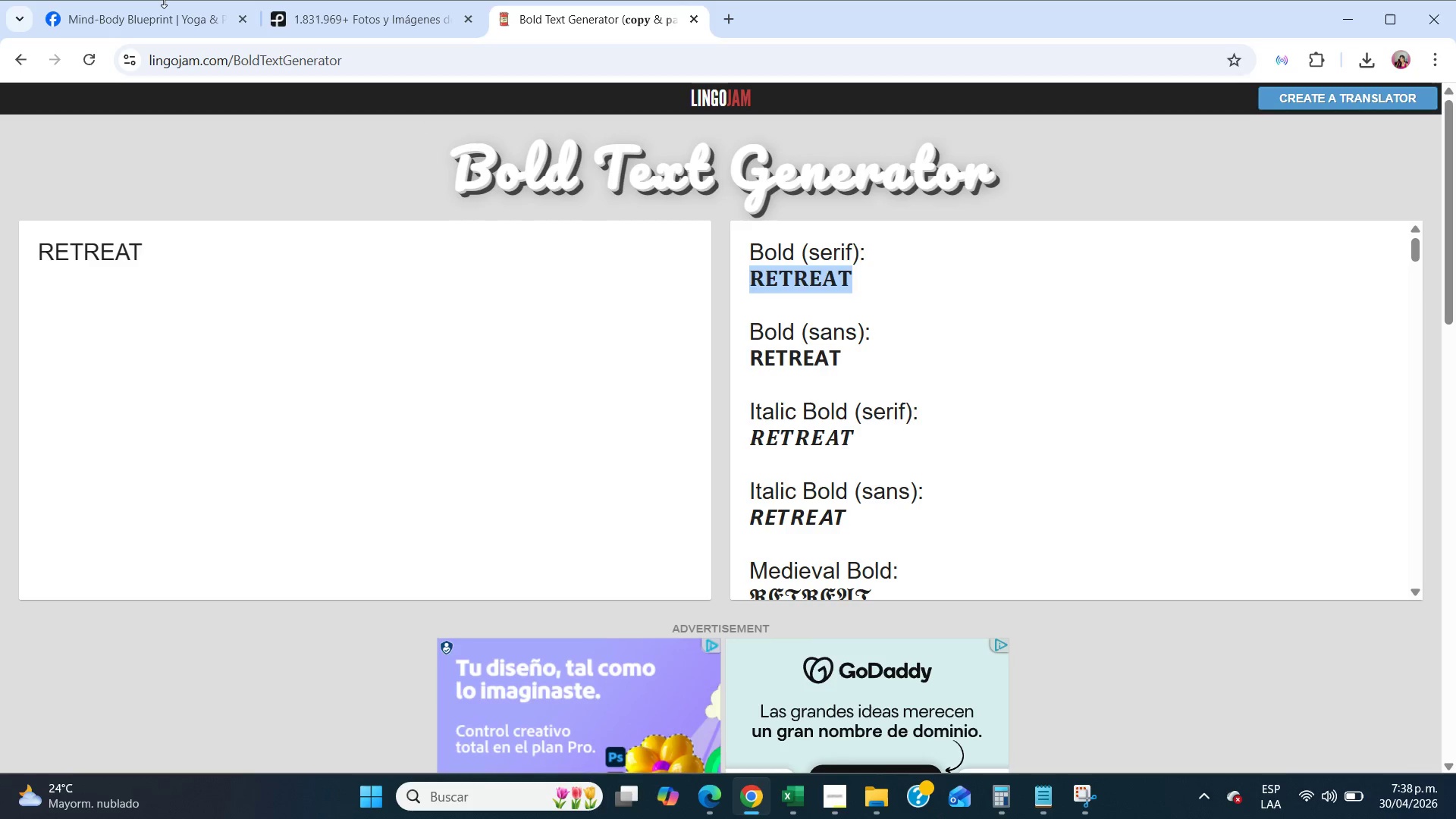 
left_click([162, 0])
 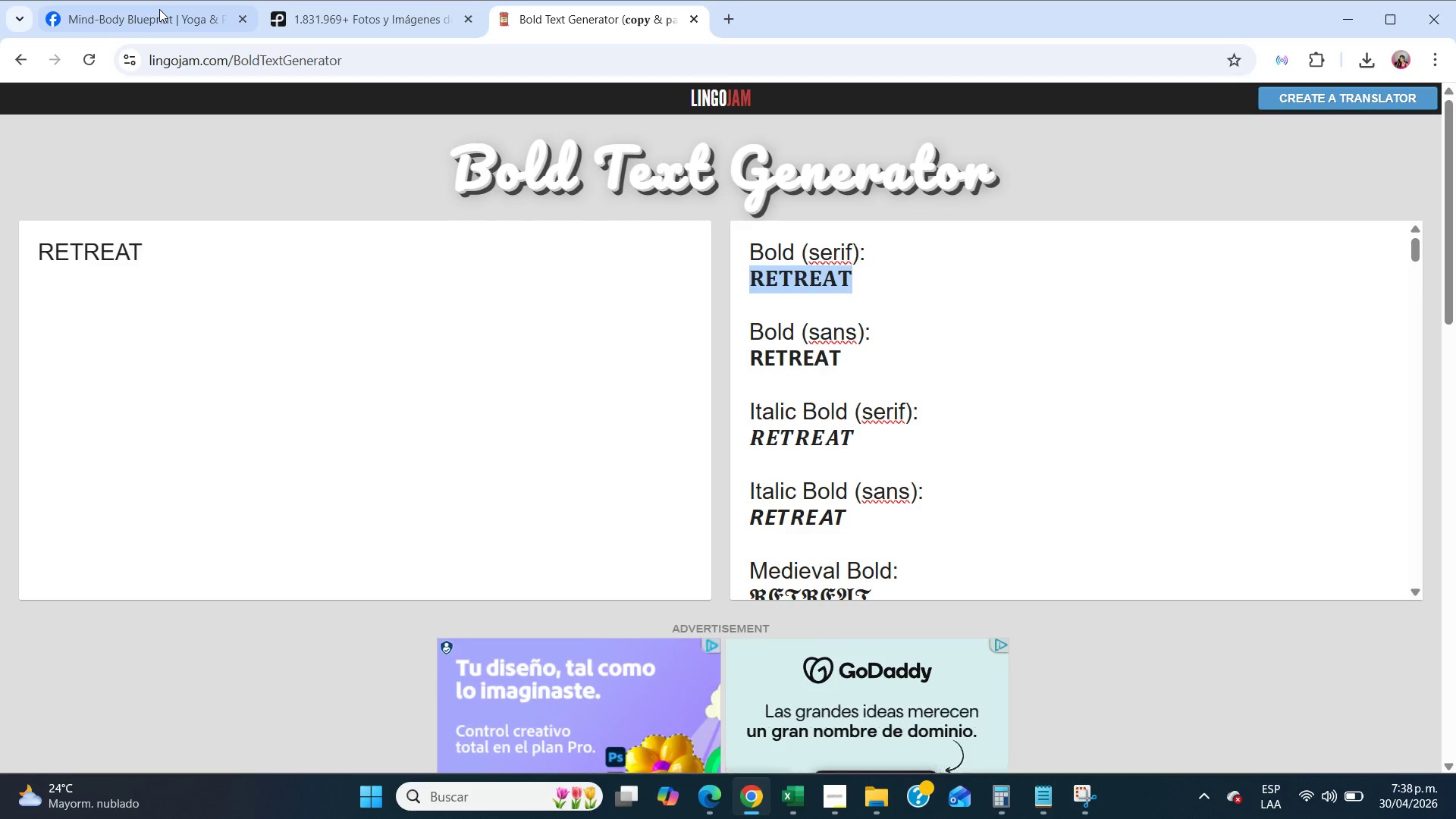 
left_click([160, 9])
 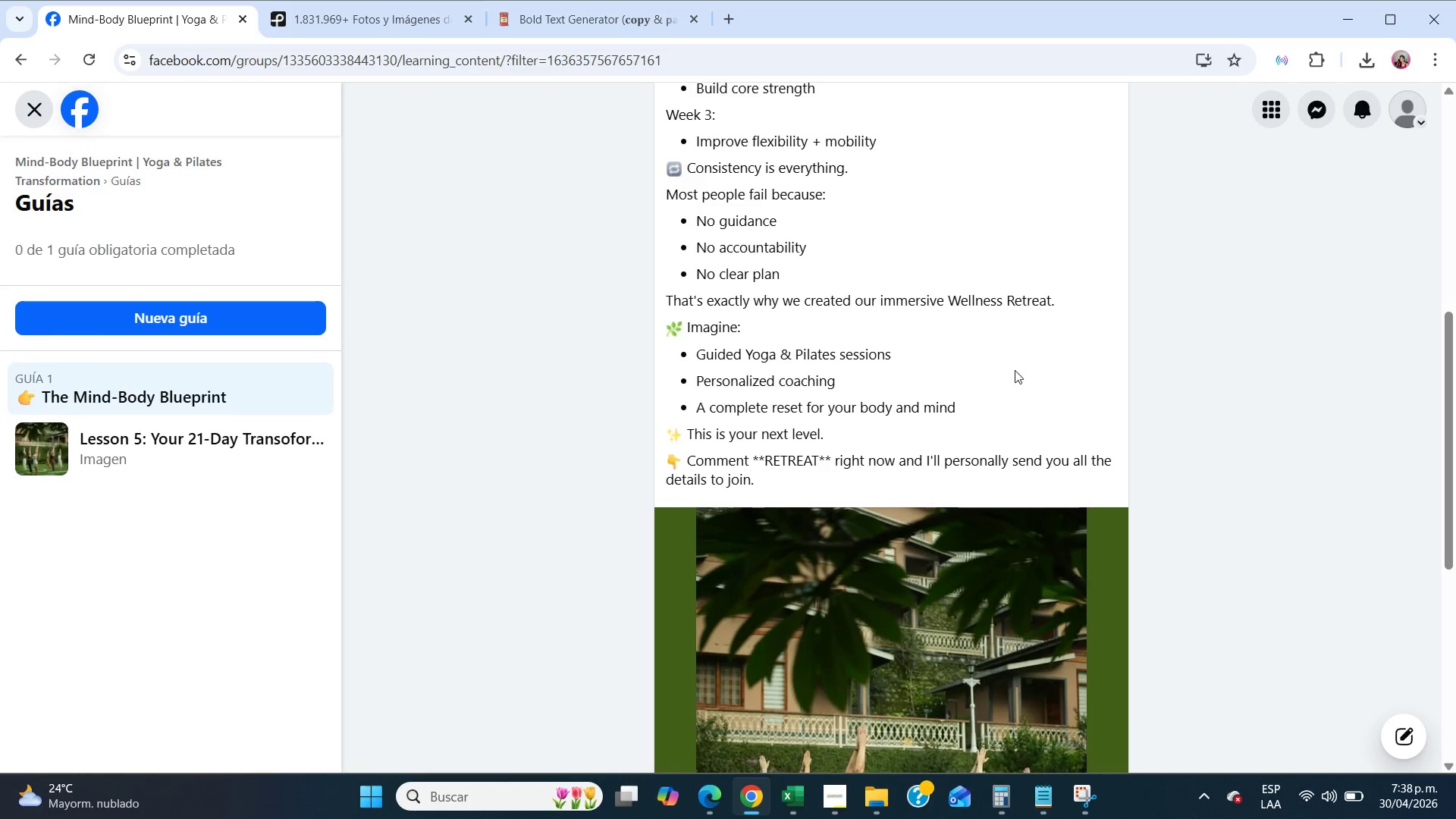 
scroll: coordinate [1014, 383], scroll_direction: up, amount: 4.0
 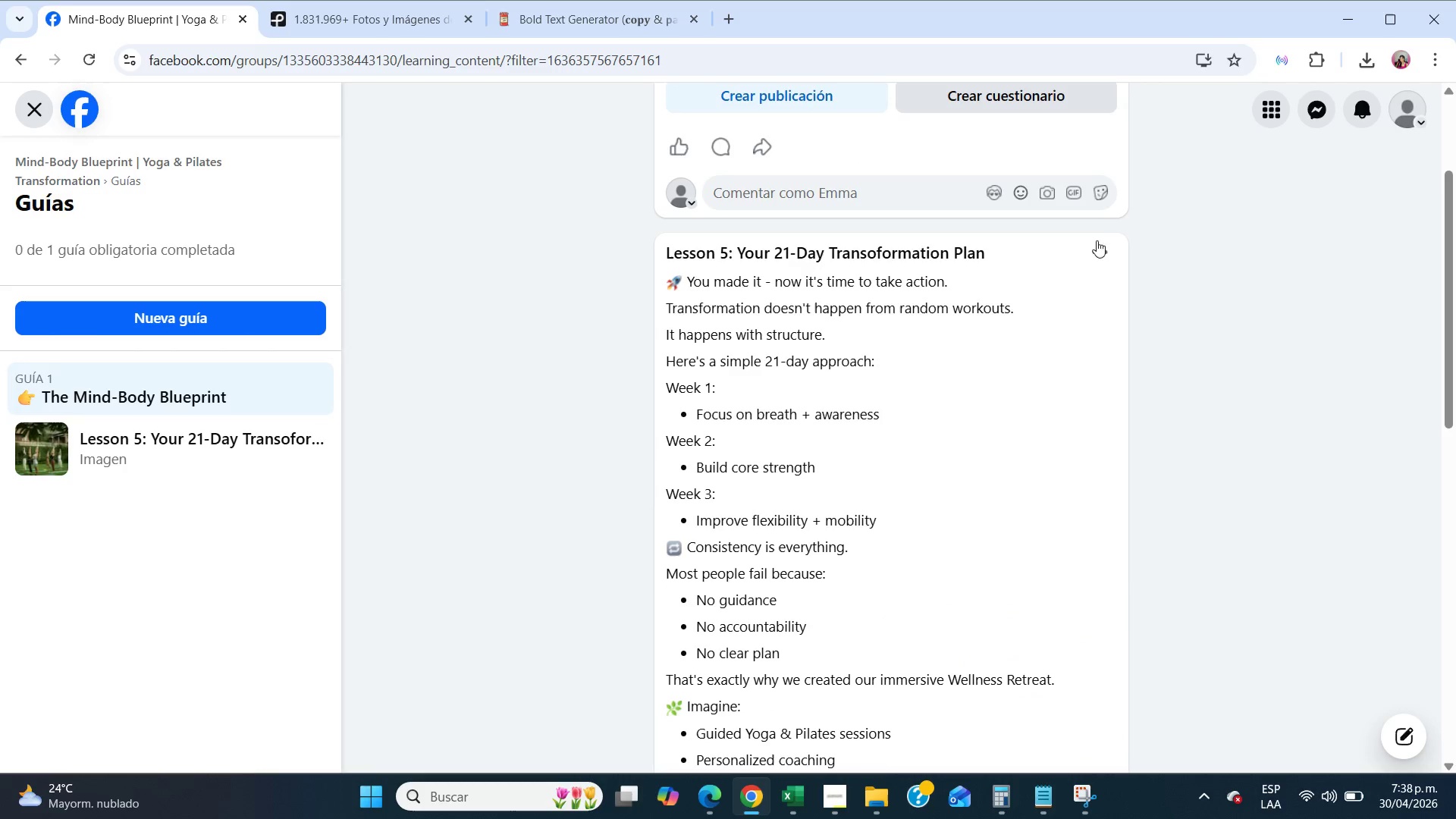 
left_click([1105, 259])
 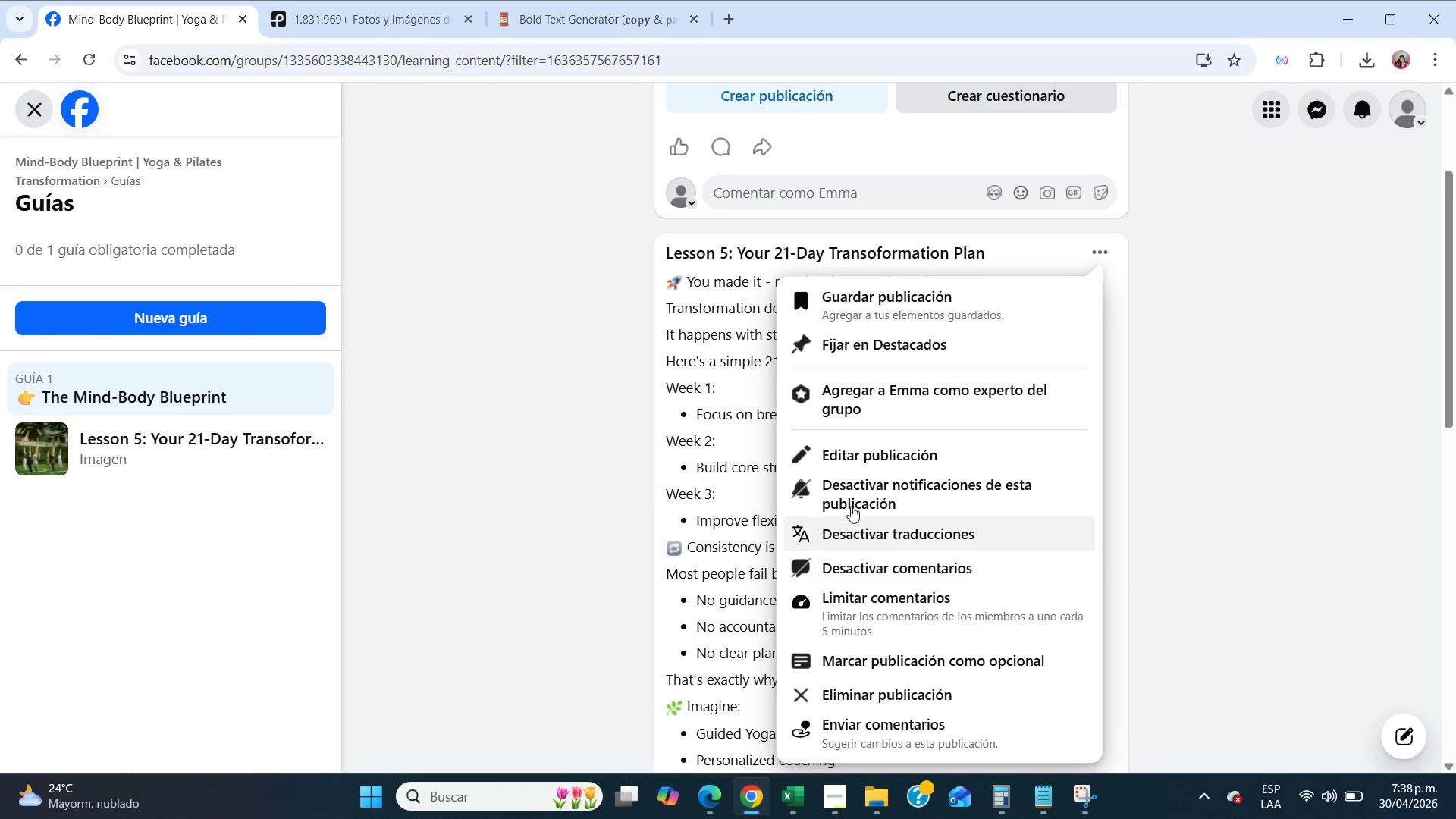 
left_click([845, 453])
 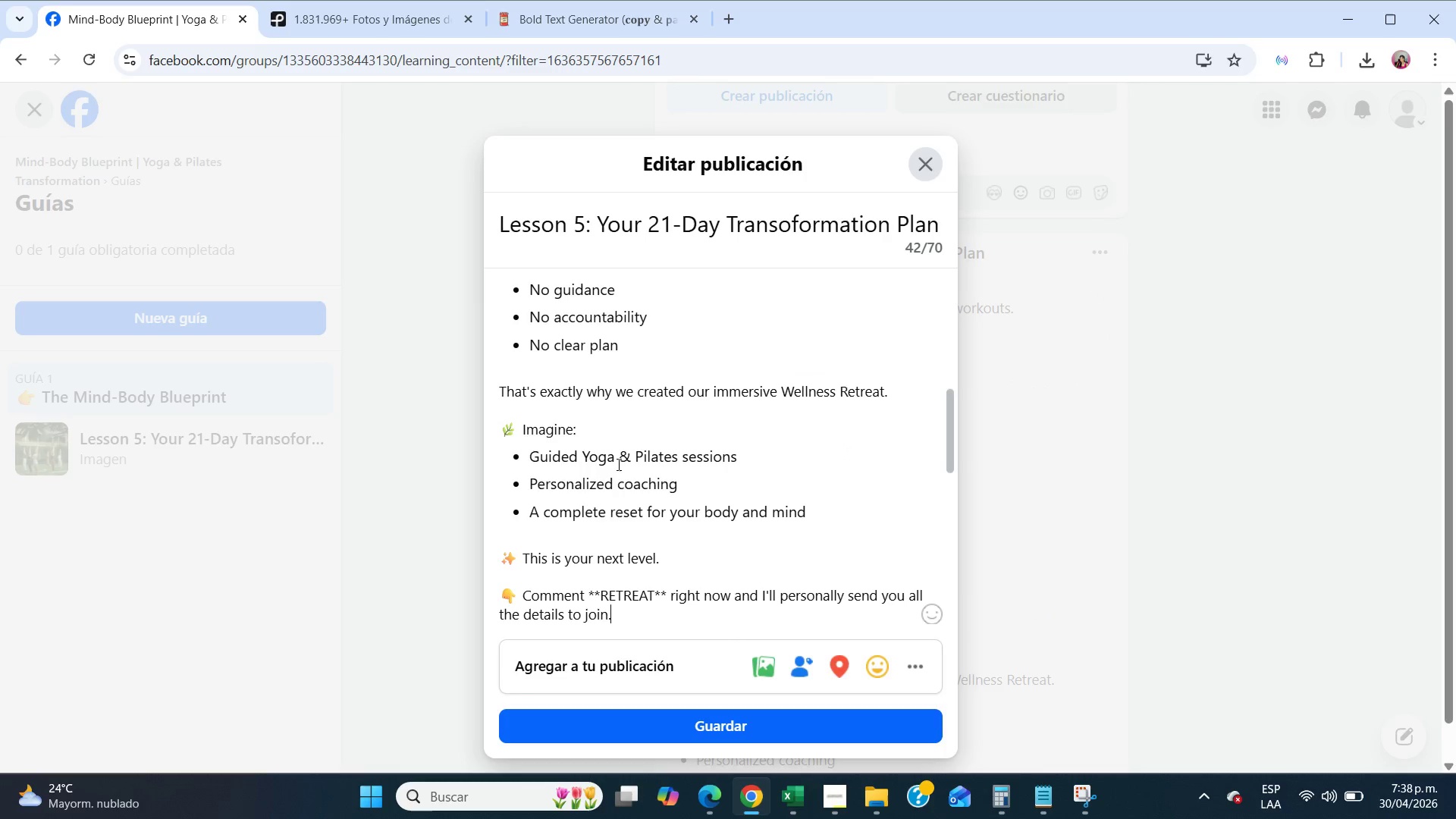 
scroll: coordinate [615, 470], scroll_direction: down, amount: 4.0
 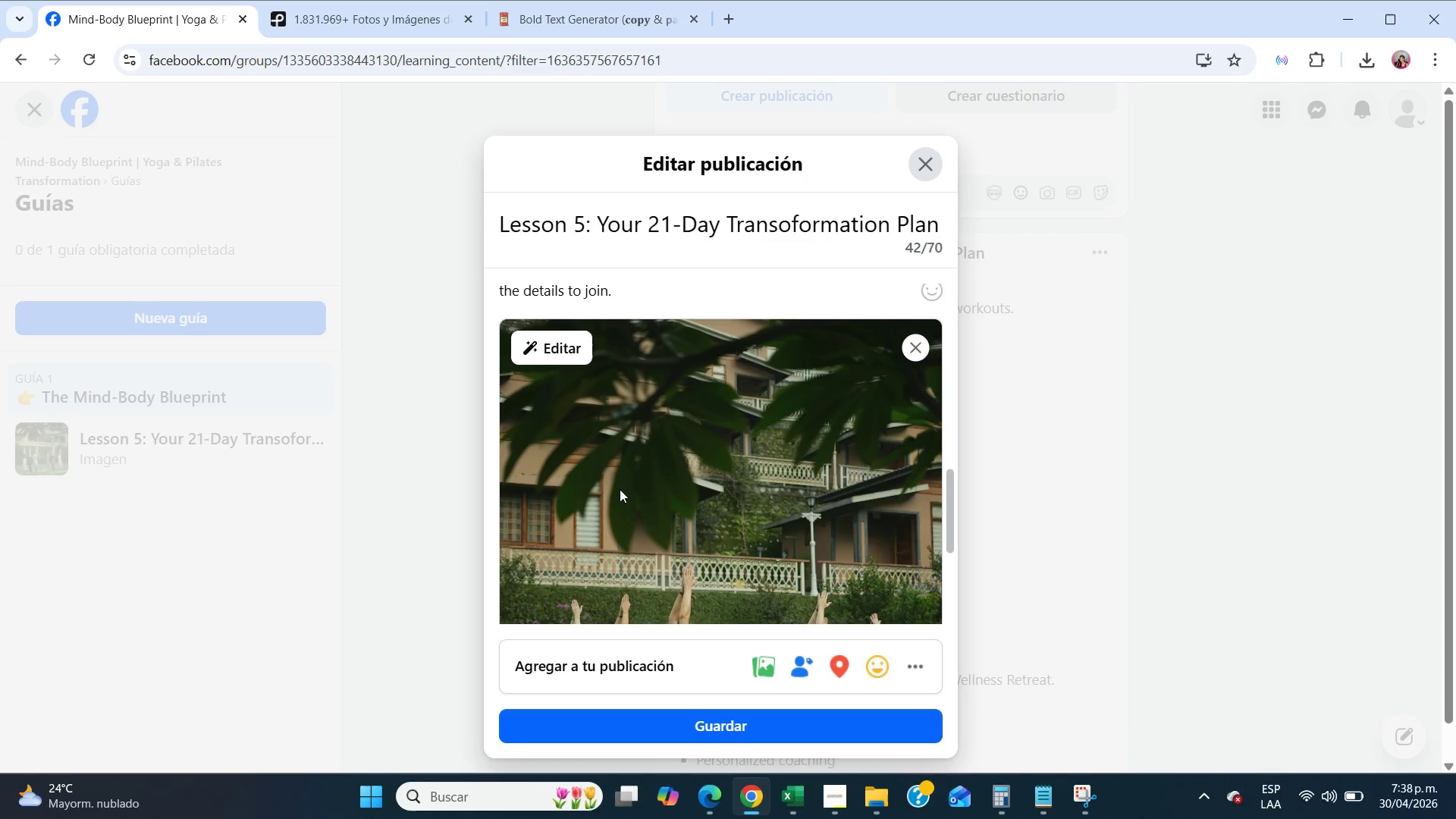 
scroll: coordinate [620, 489], scroll_direction: up, amount: 2.0
 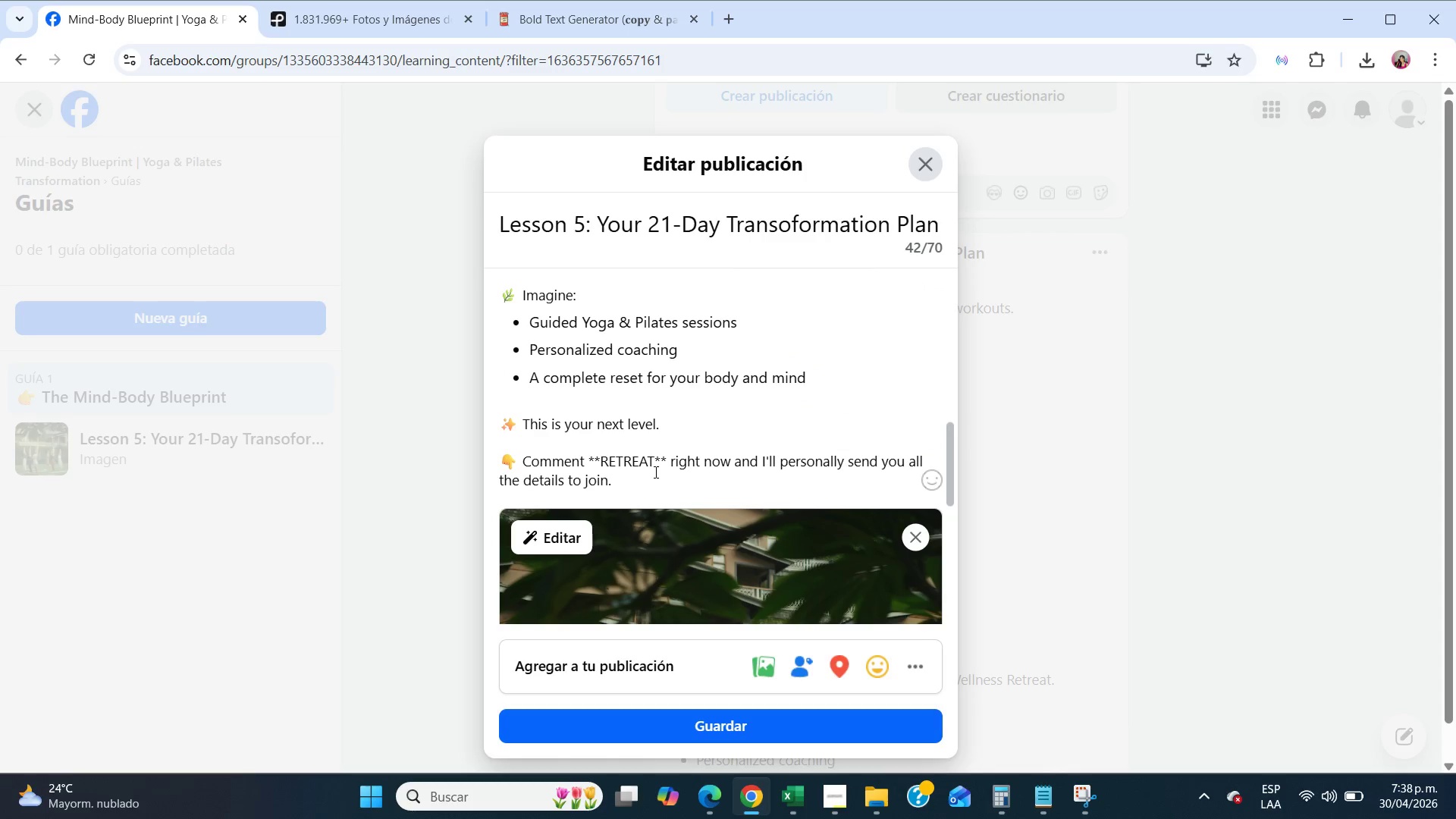 
left_click([655, 470])
 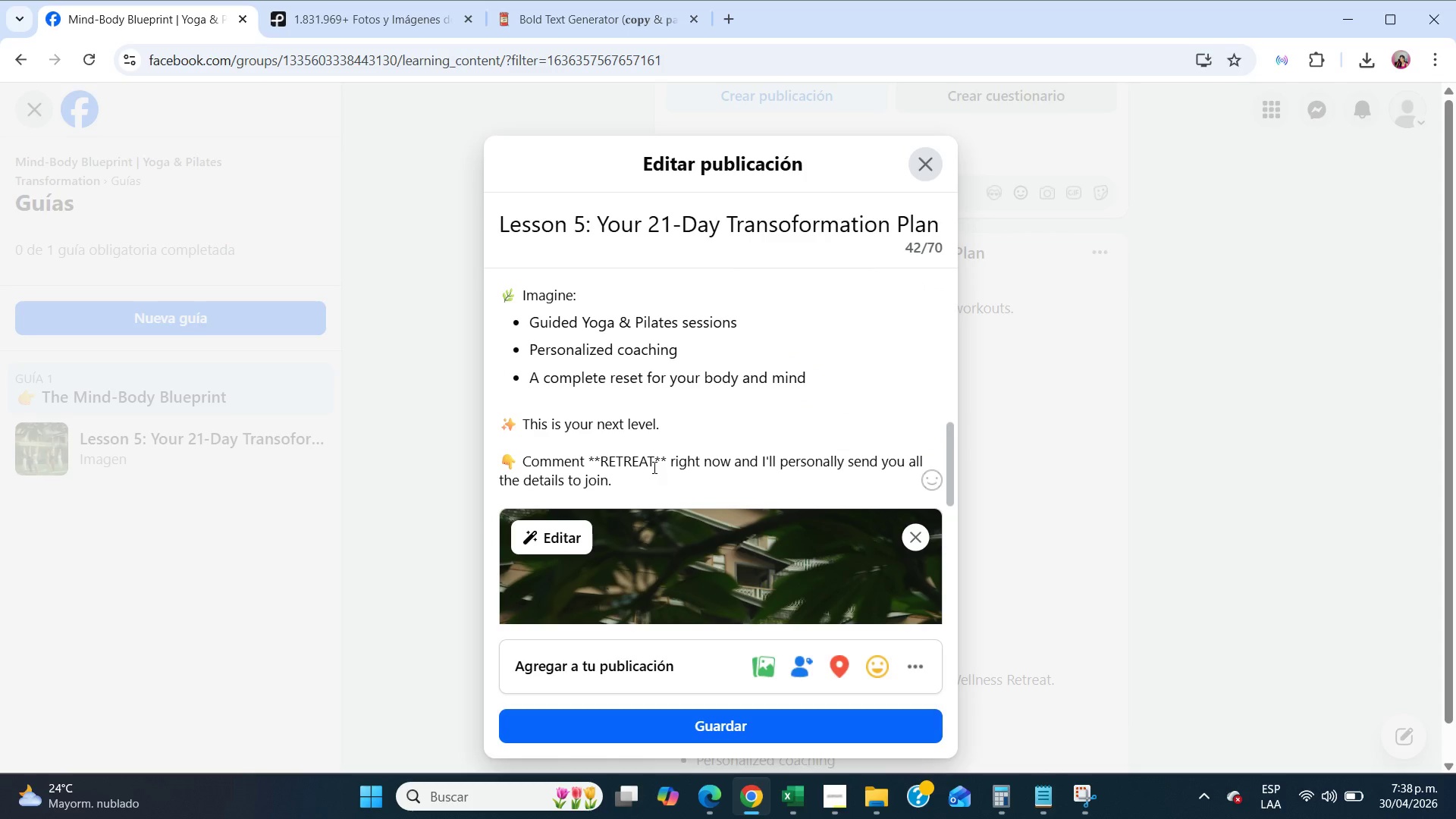 
left_click_drag(start_coordinate=[653, 467], to_coordinate=[603, 458])
 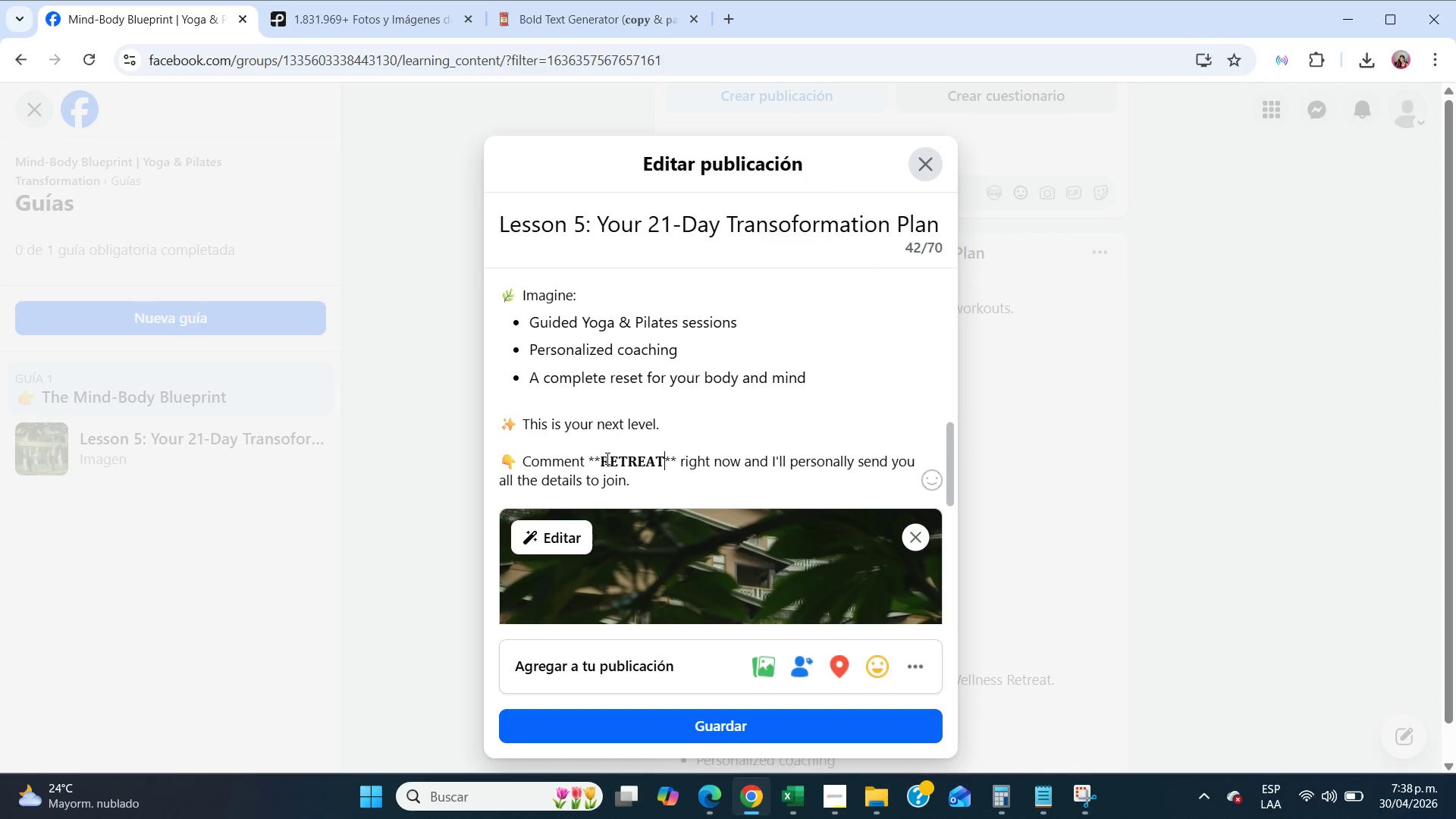 
key(Control+V)
 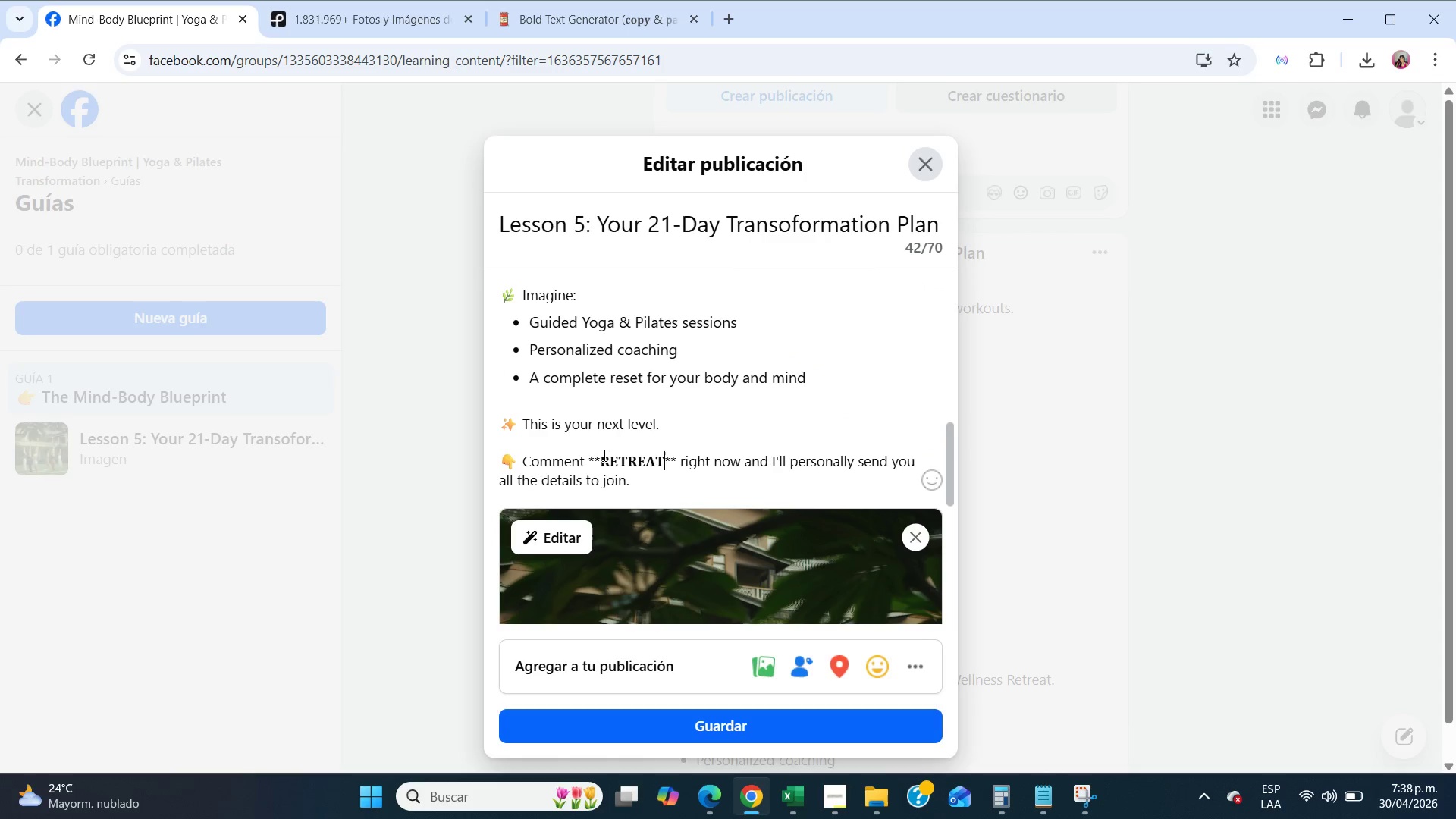 
double_click([603, 455])
 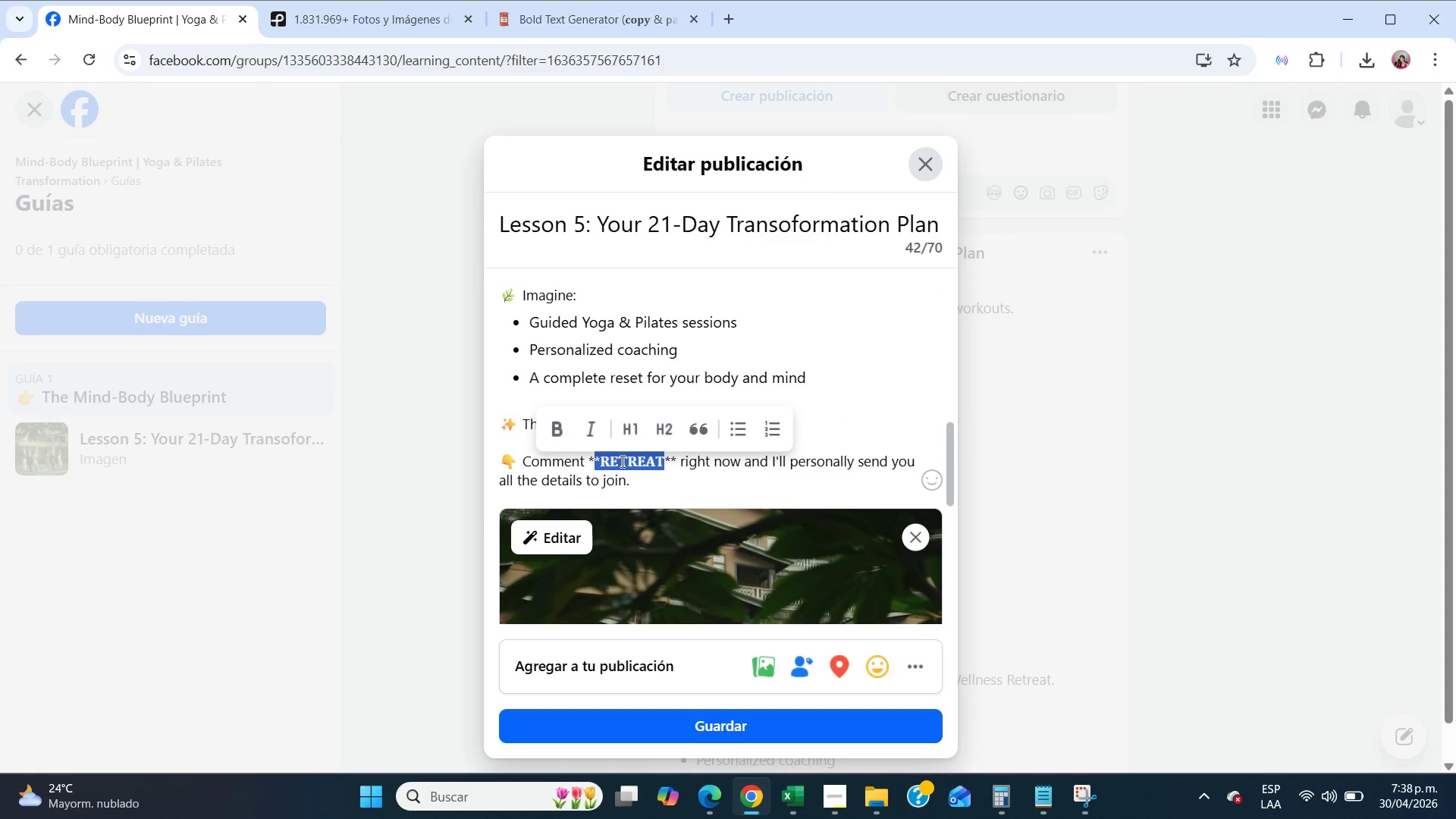 
left_click([648, 471])
 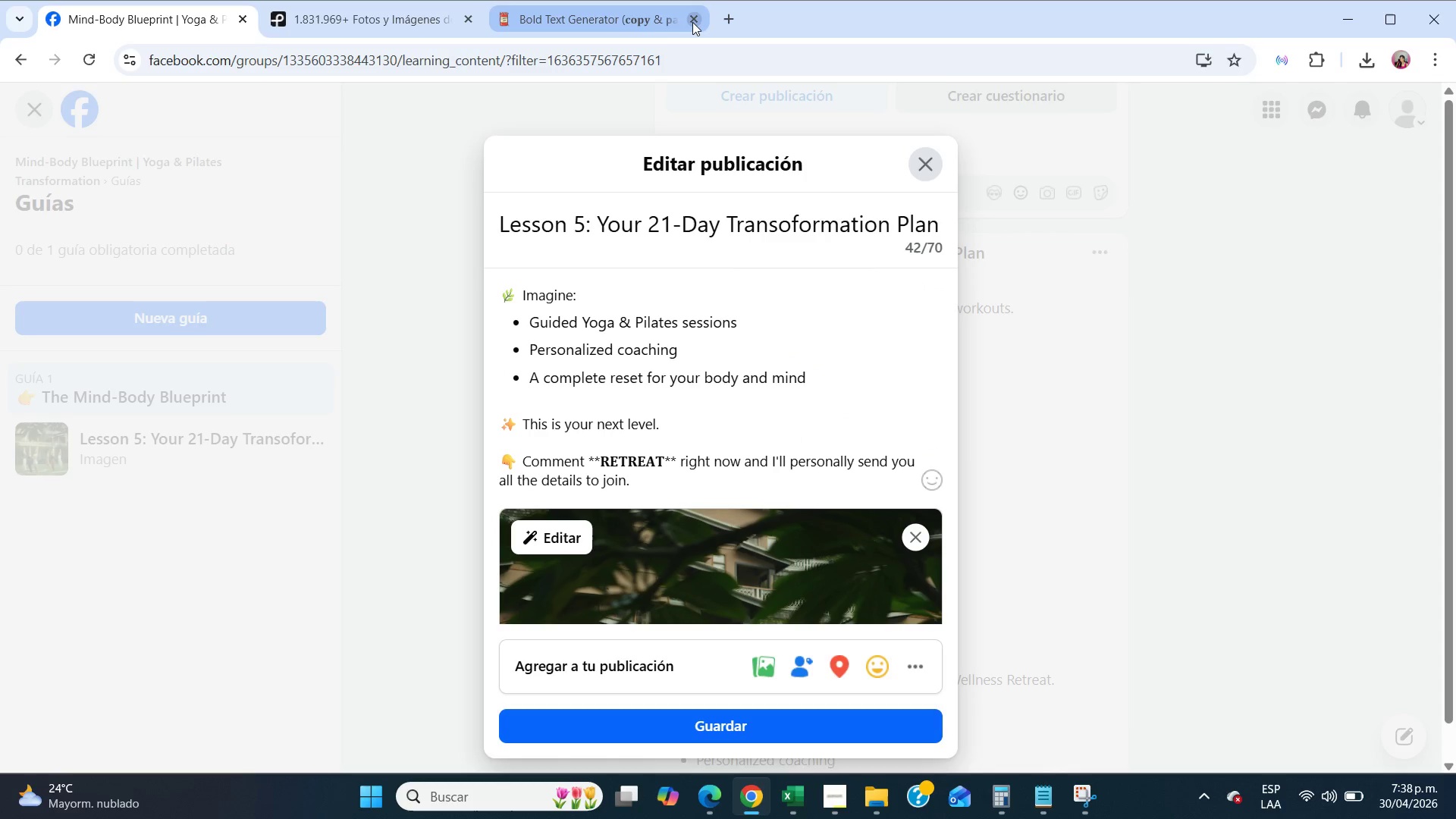 
left_click([692, 22])
 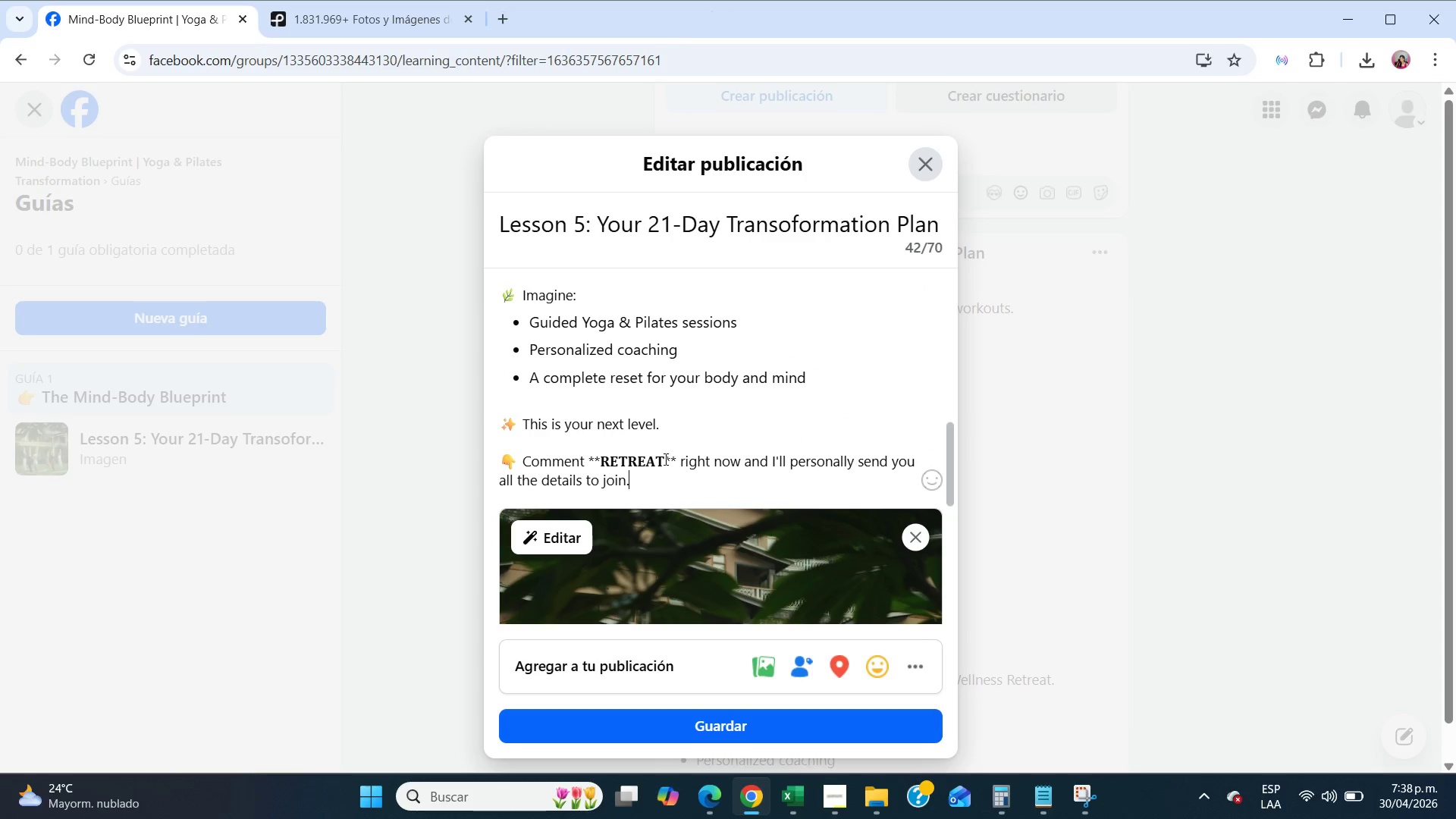 
left_click([673, 457])
 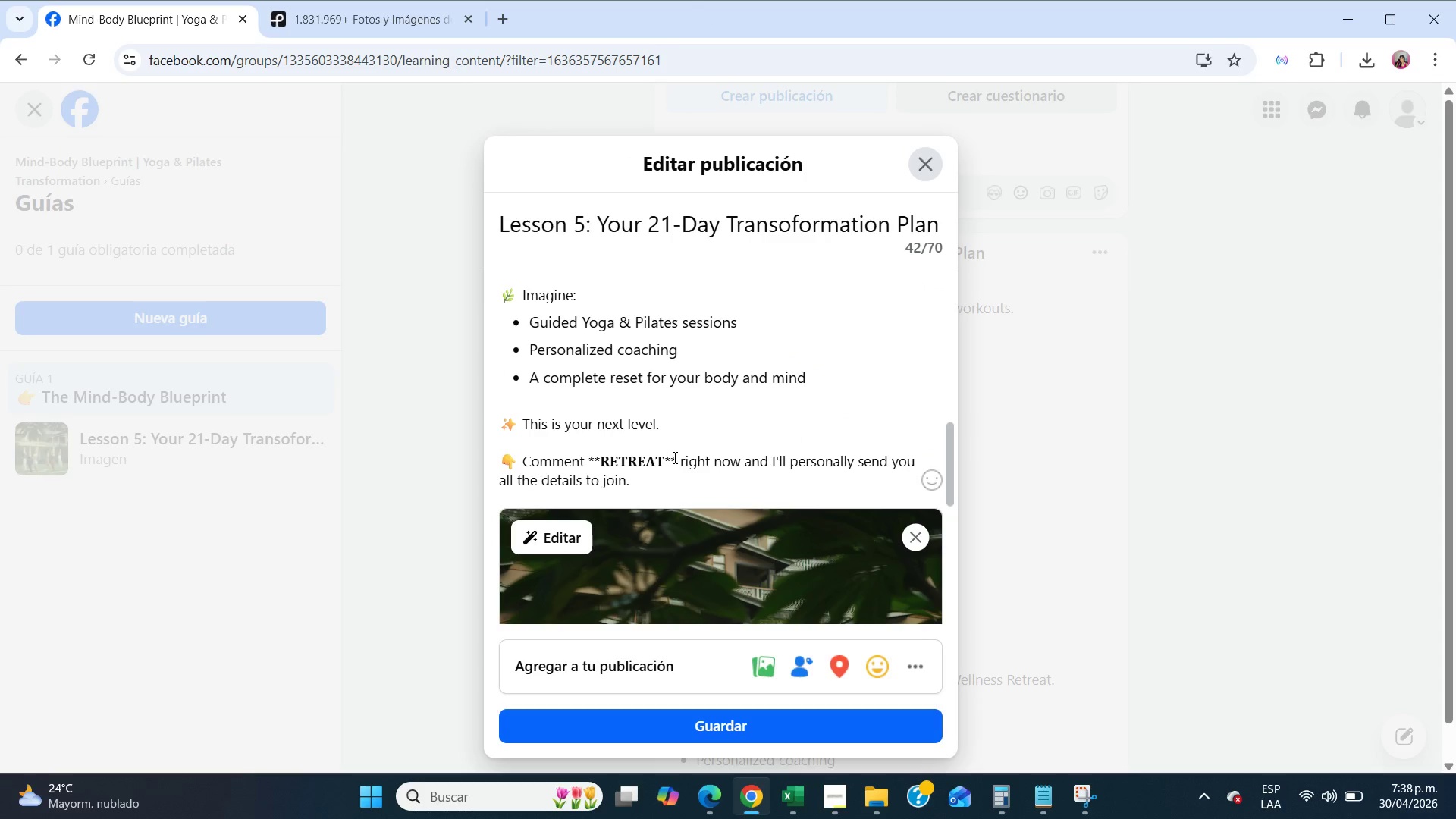 
left_click([673, 457])
 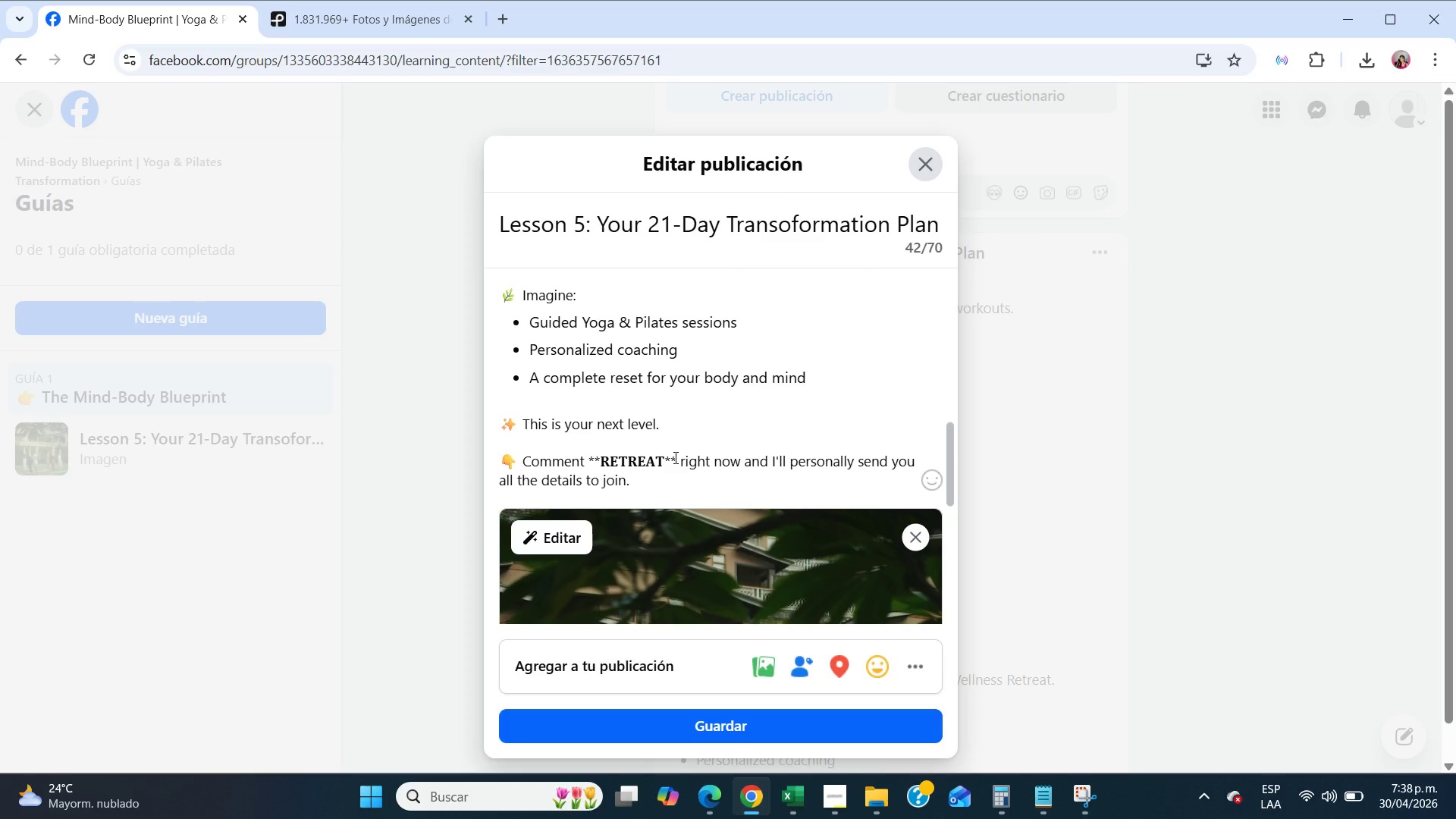 
key(Backspace)
 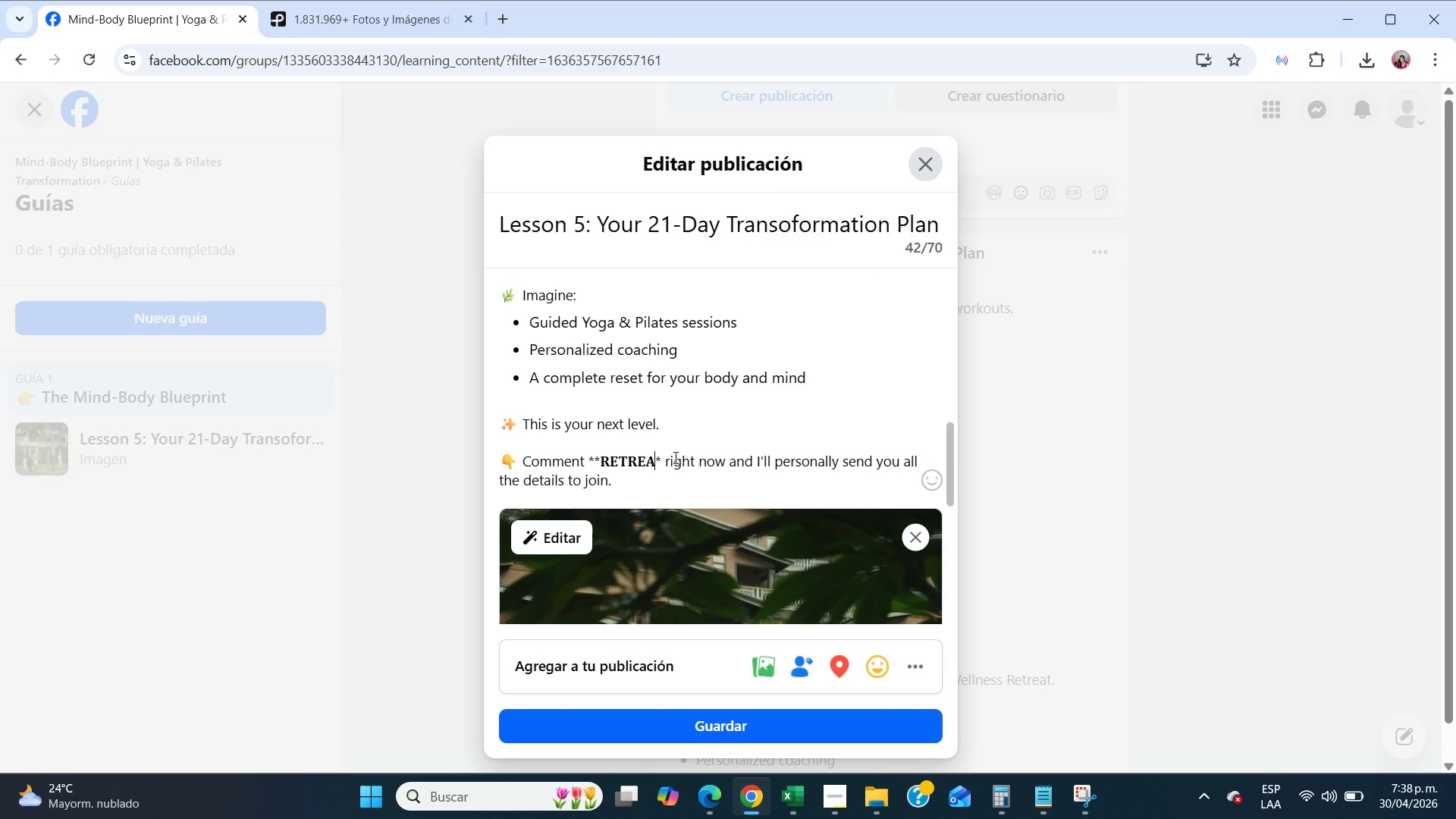 
key(Backspace)
 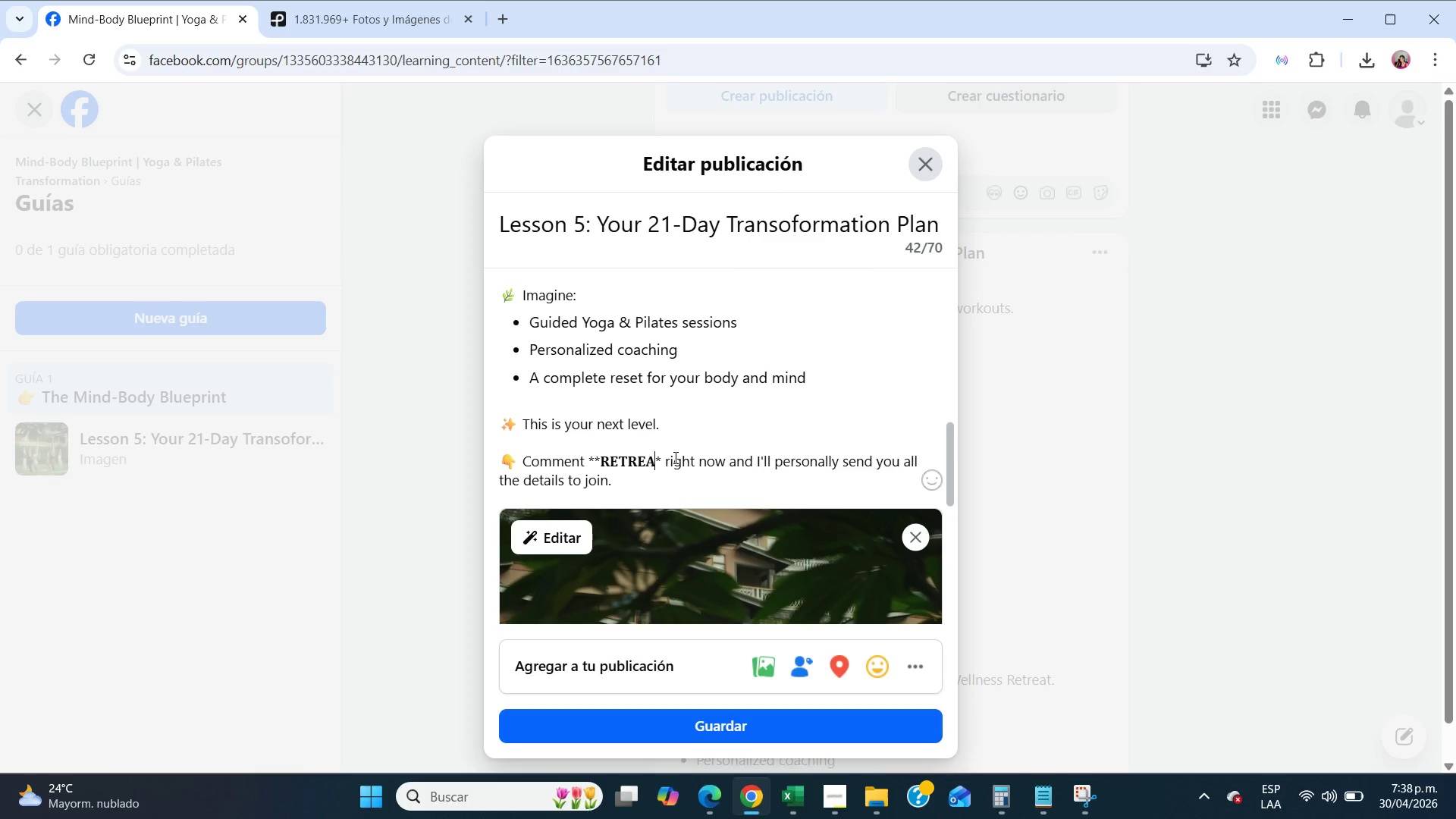 
key(Backspace)
 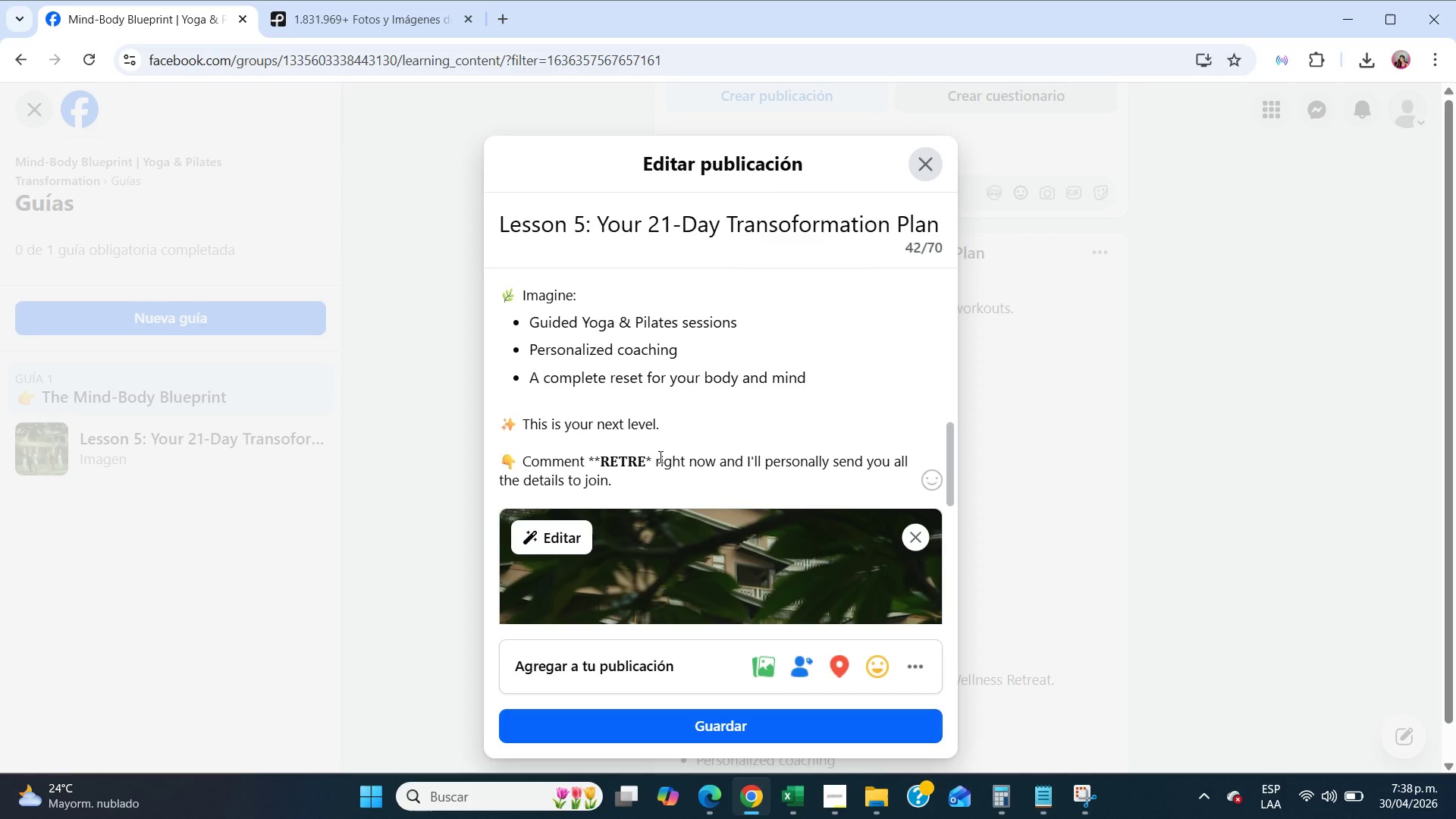 
left_click_drag(start_coordinate=[658, 457], to_coordinate=[590, 459])
 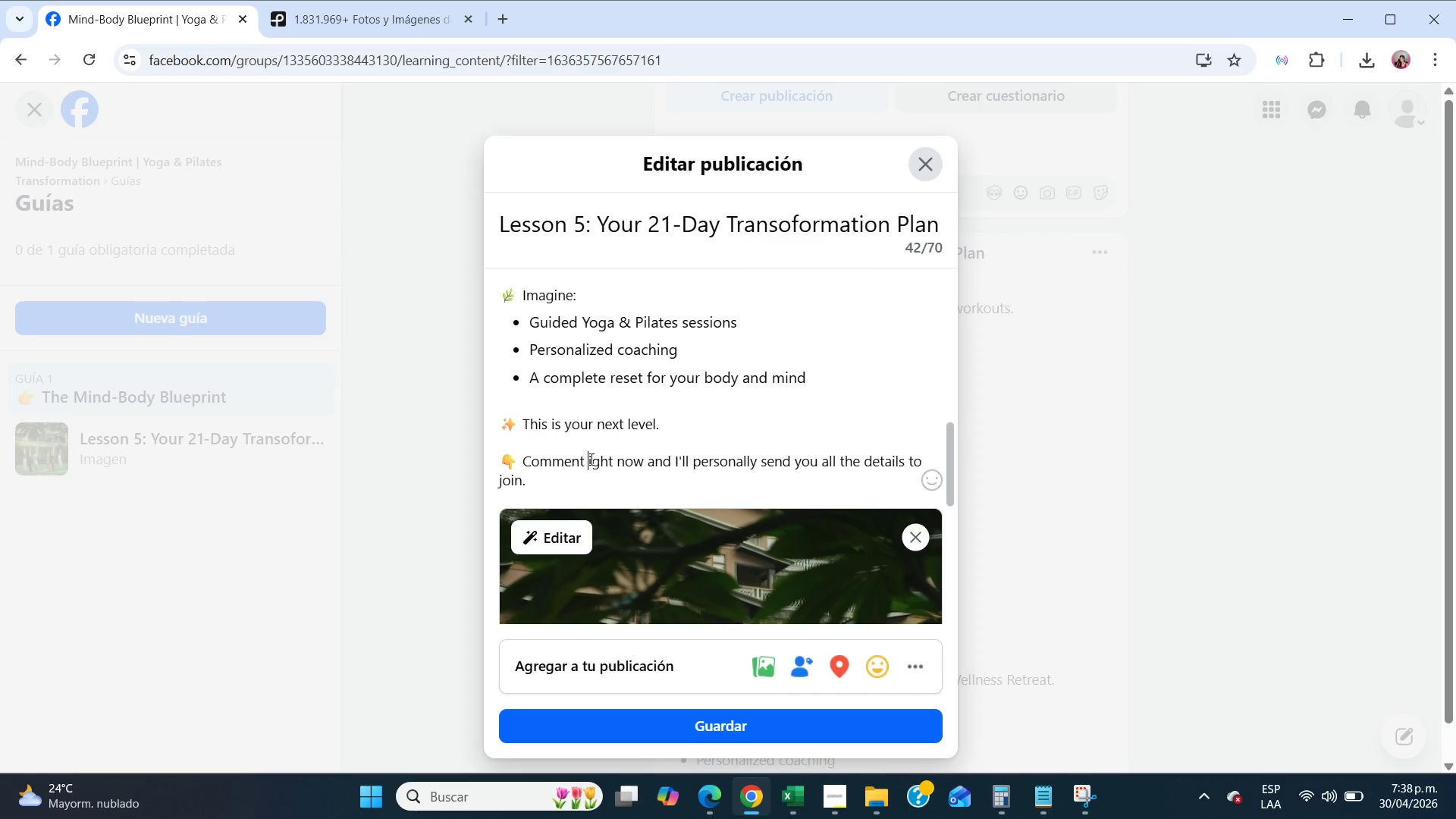 
key(Backspace)
type(RETREAT r)
 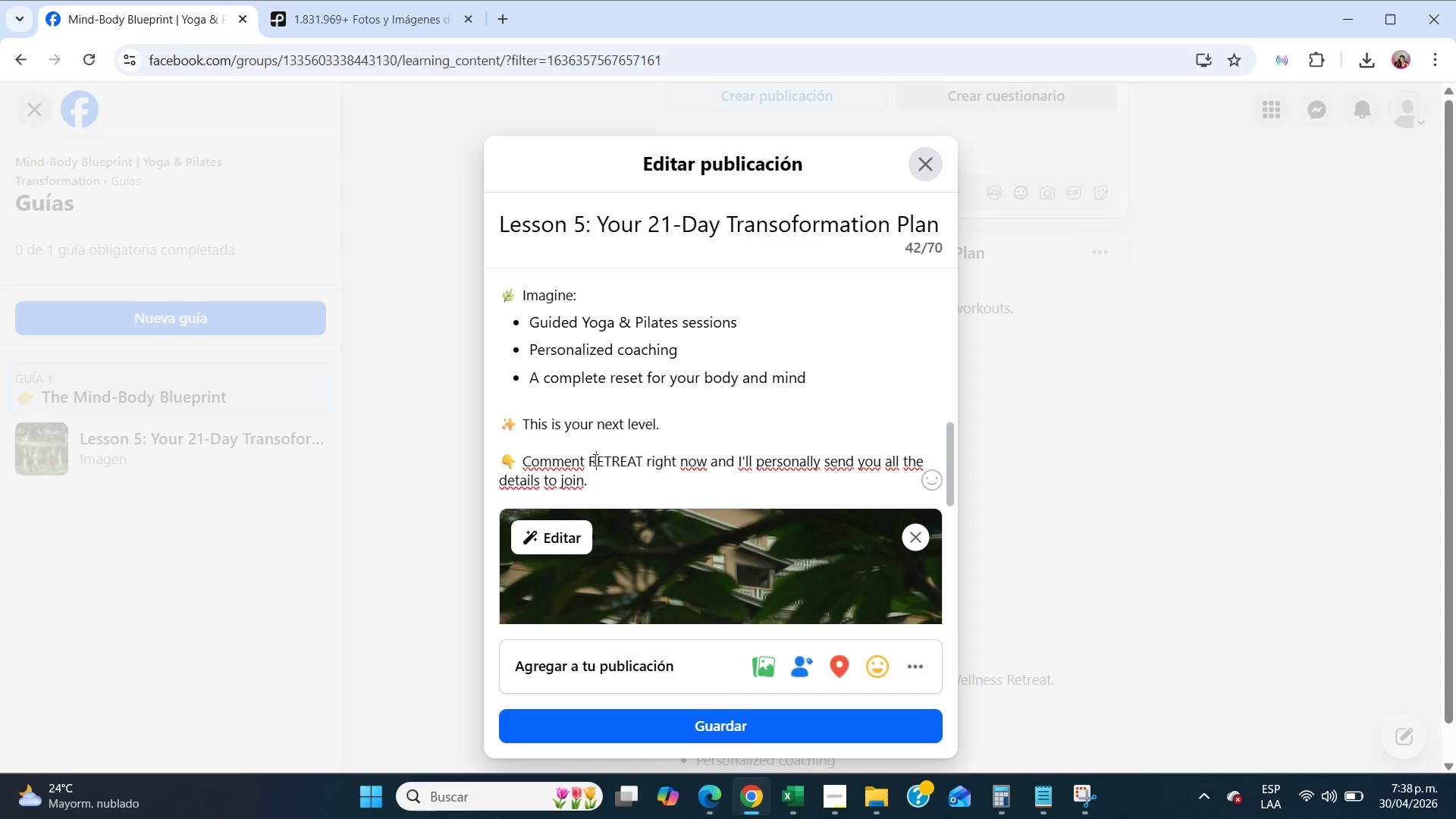 
double_click([594, 460])
 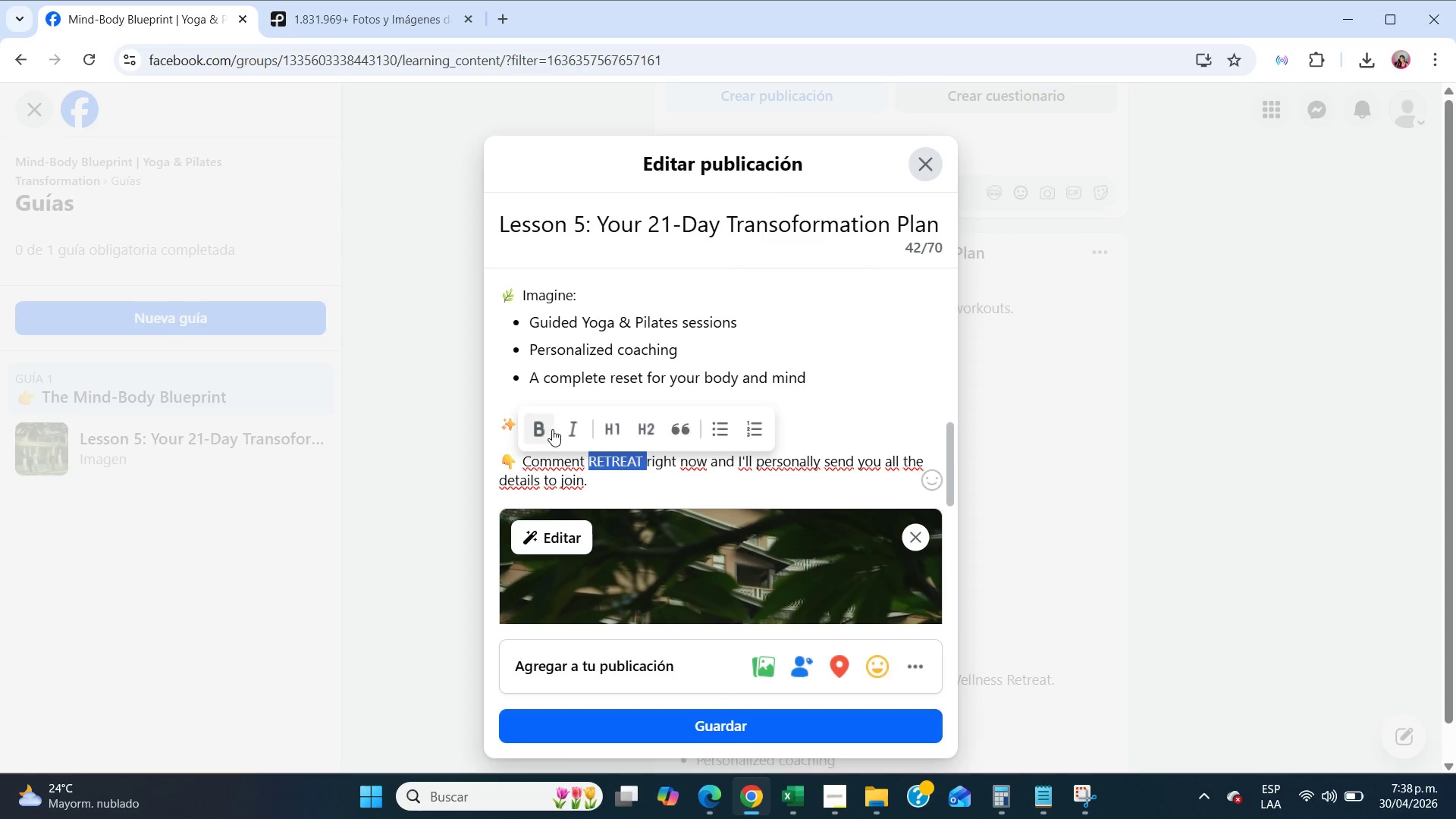 
left_click([548, 428])
 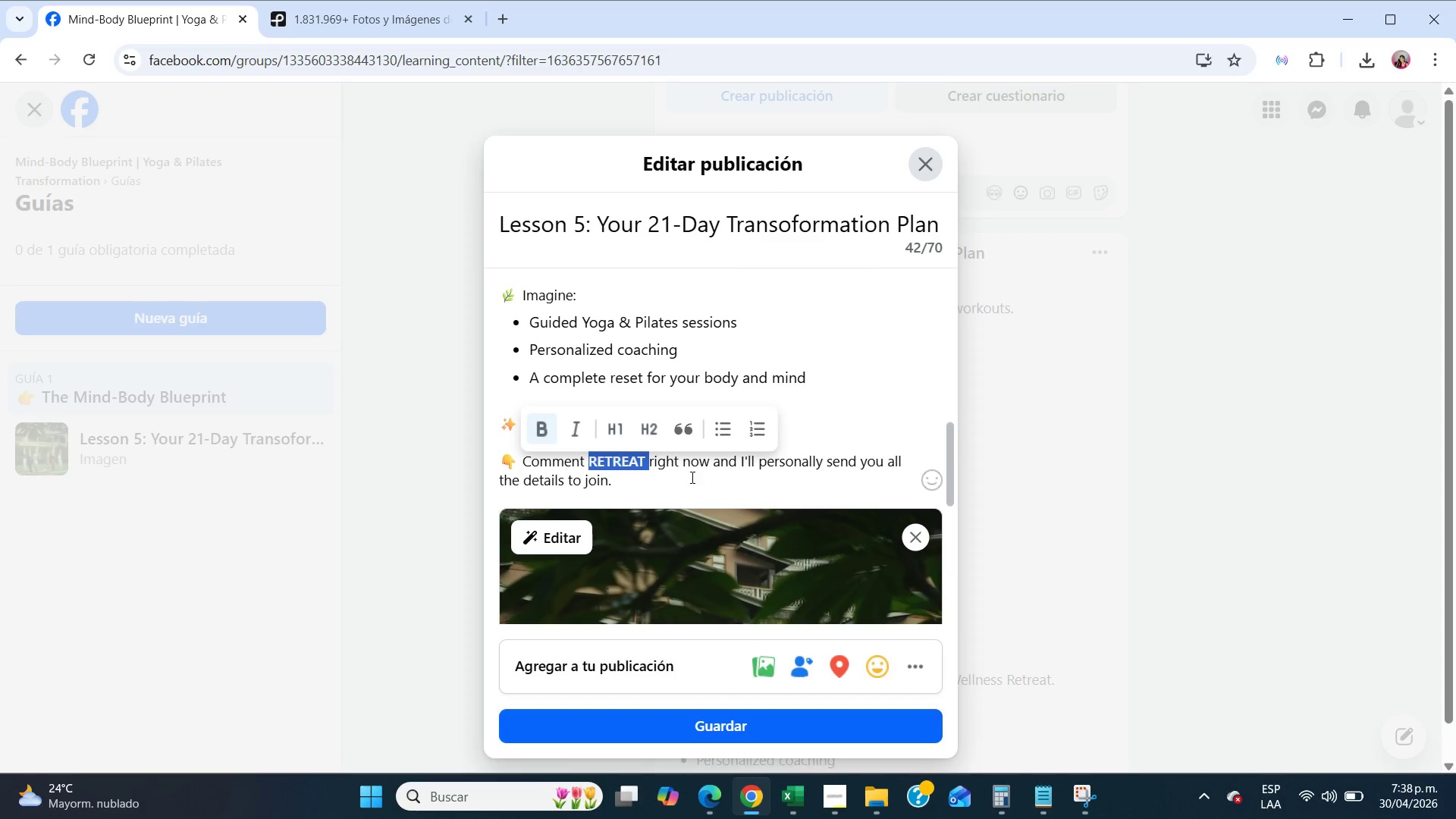 
left_click([692, 477])
 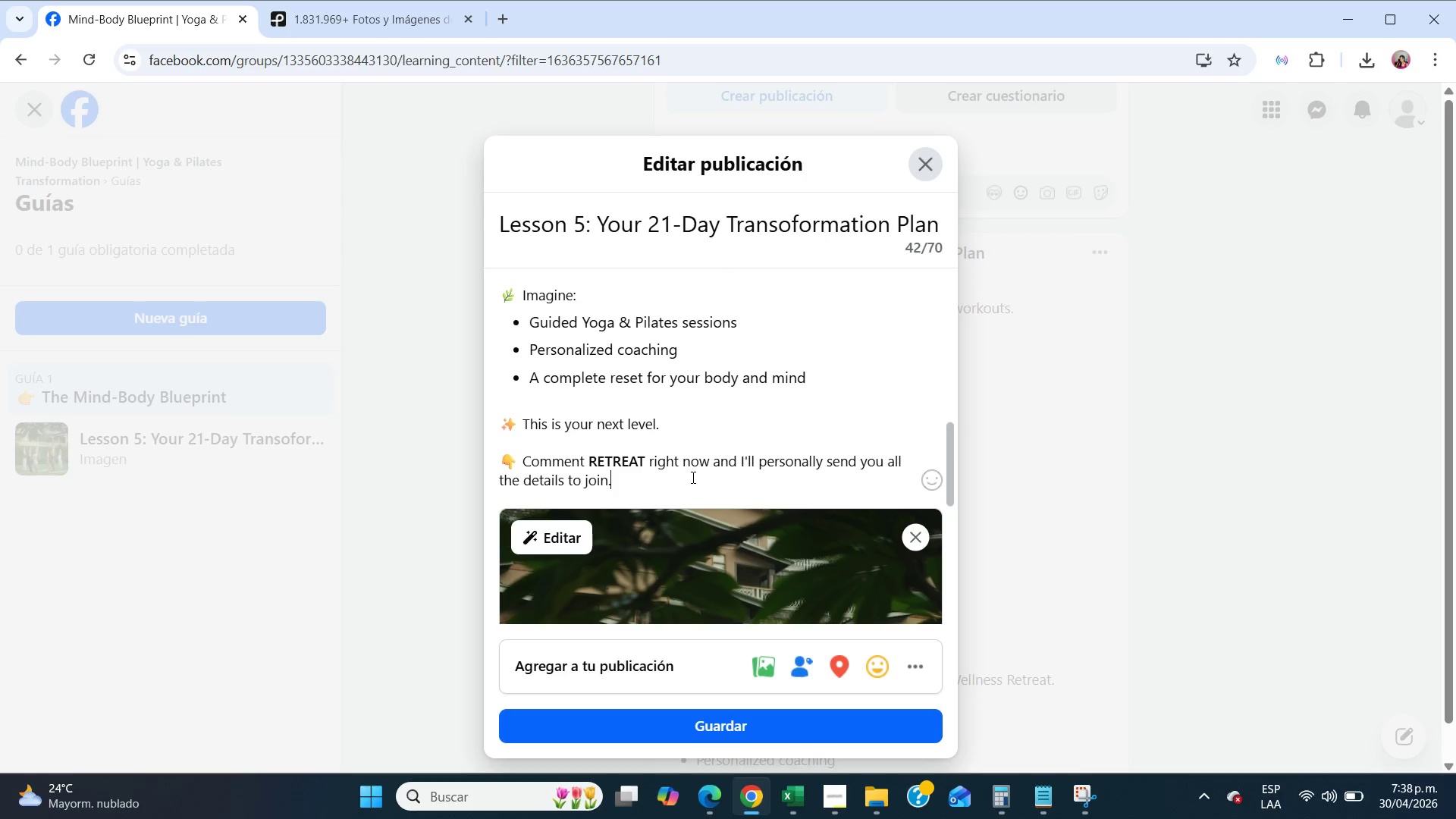 
scroll: coordinate [694, 480], scroll_direction: down, amount: 14.0
 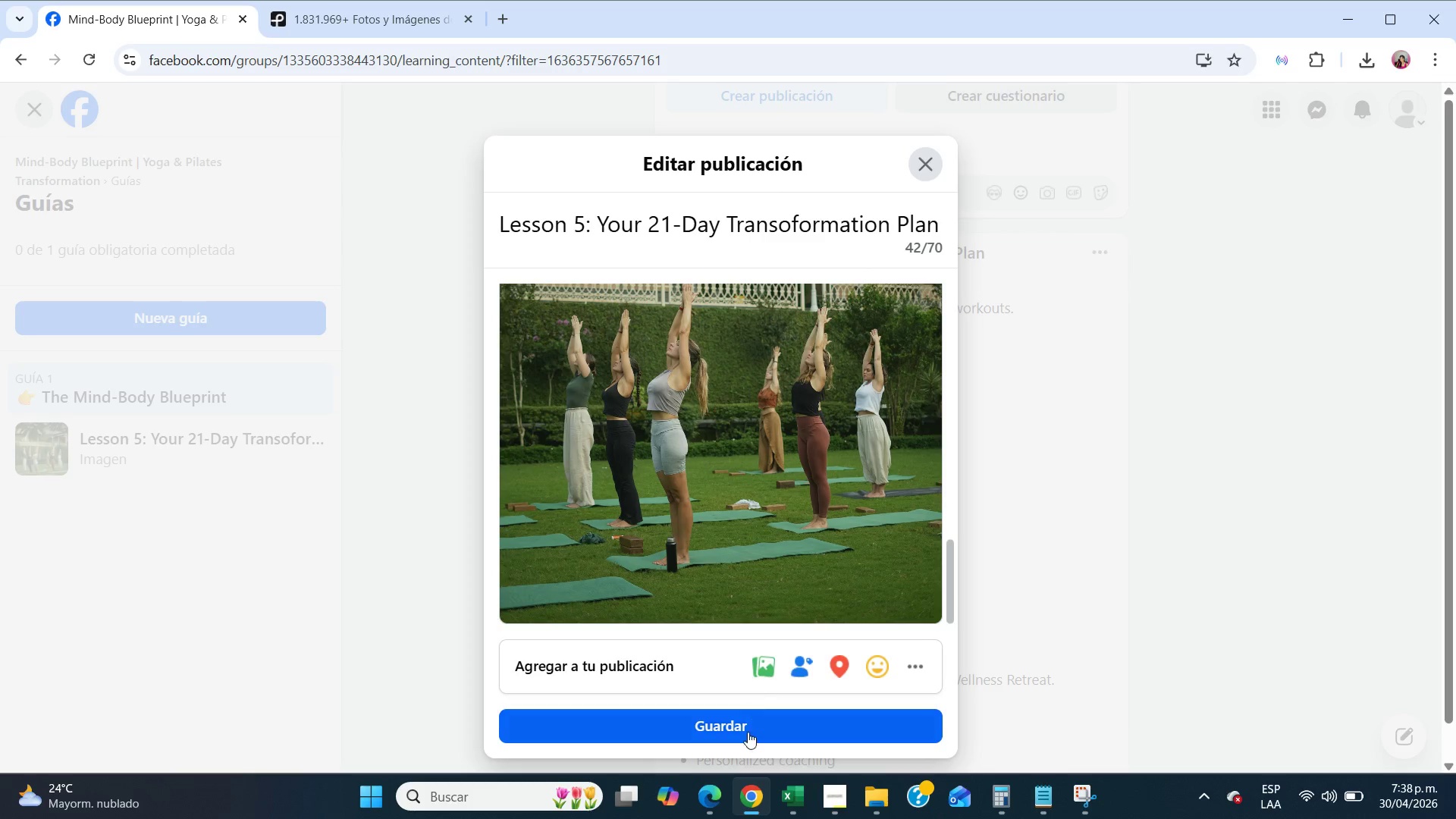 
left_click([748, 734])
 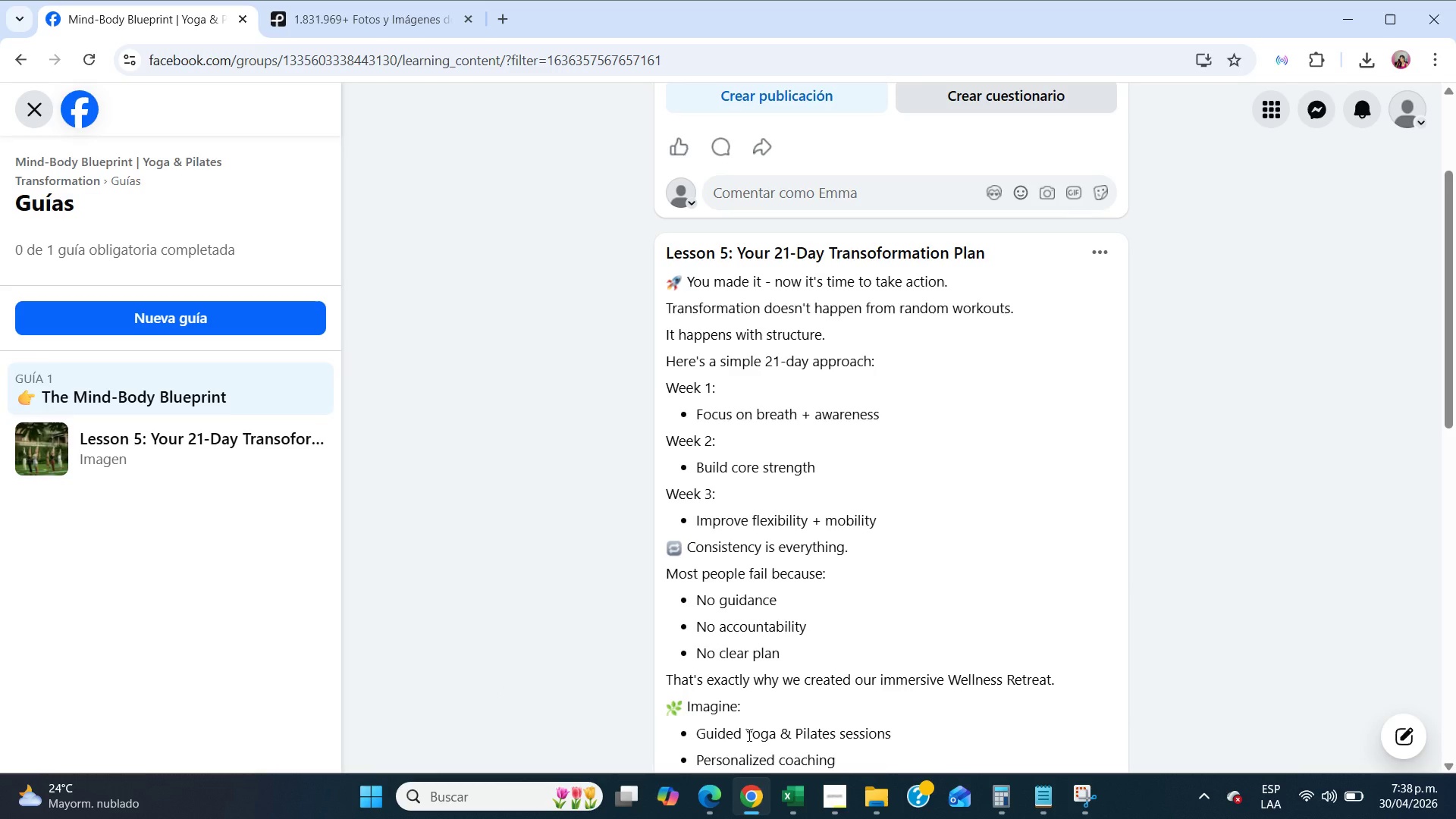 
wait(10.7)
 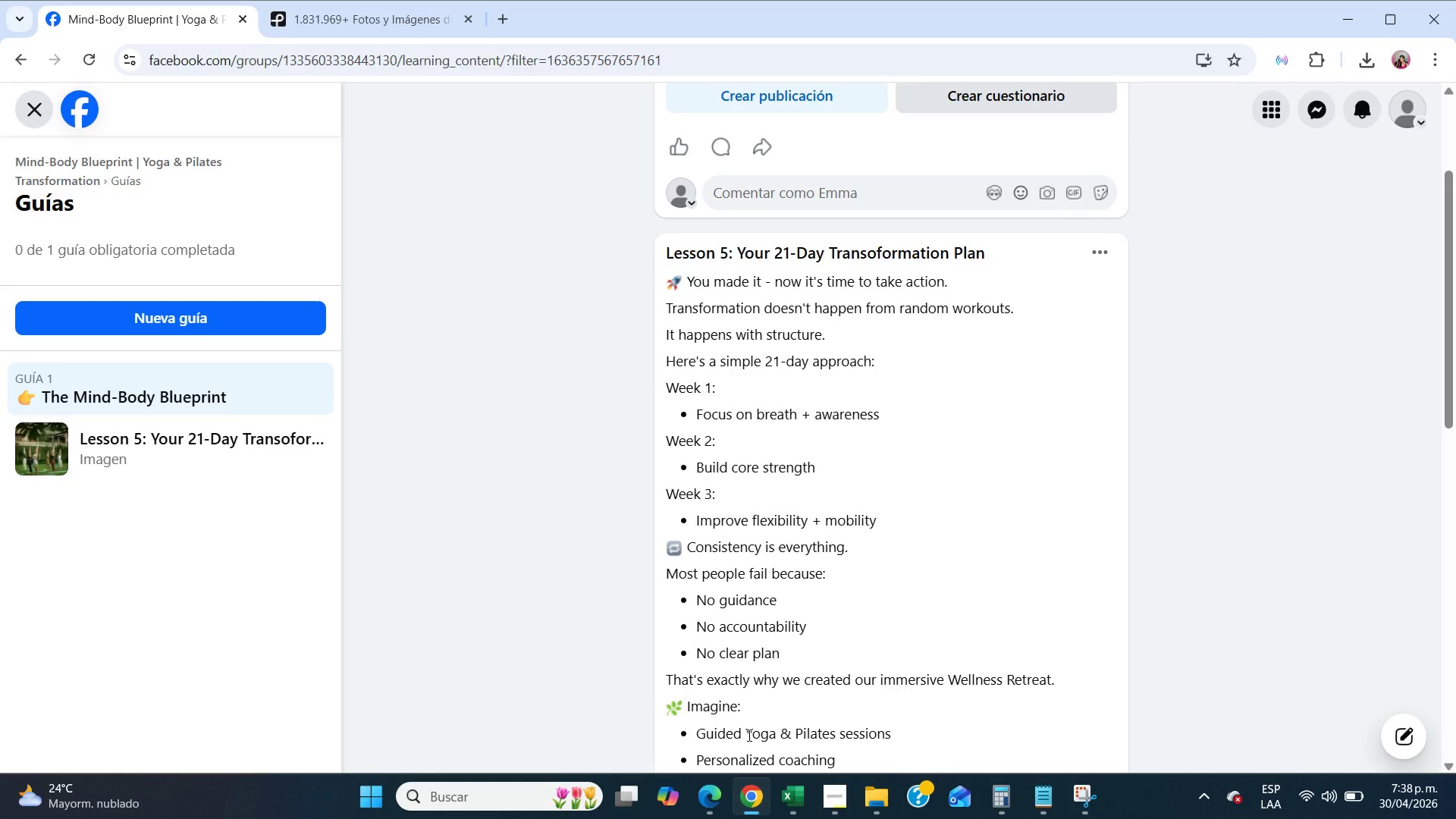 
left_click([1106, 240])
 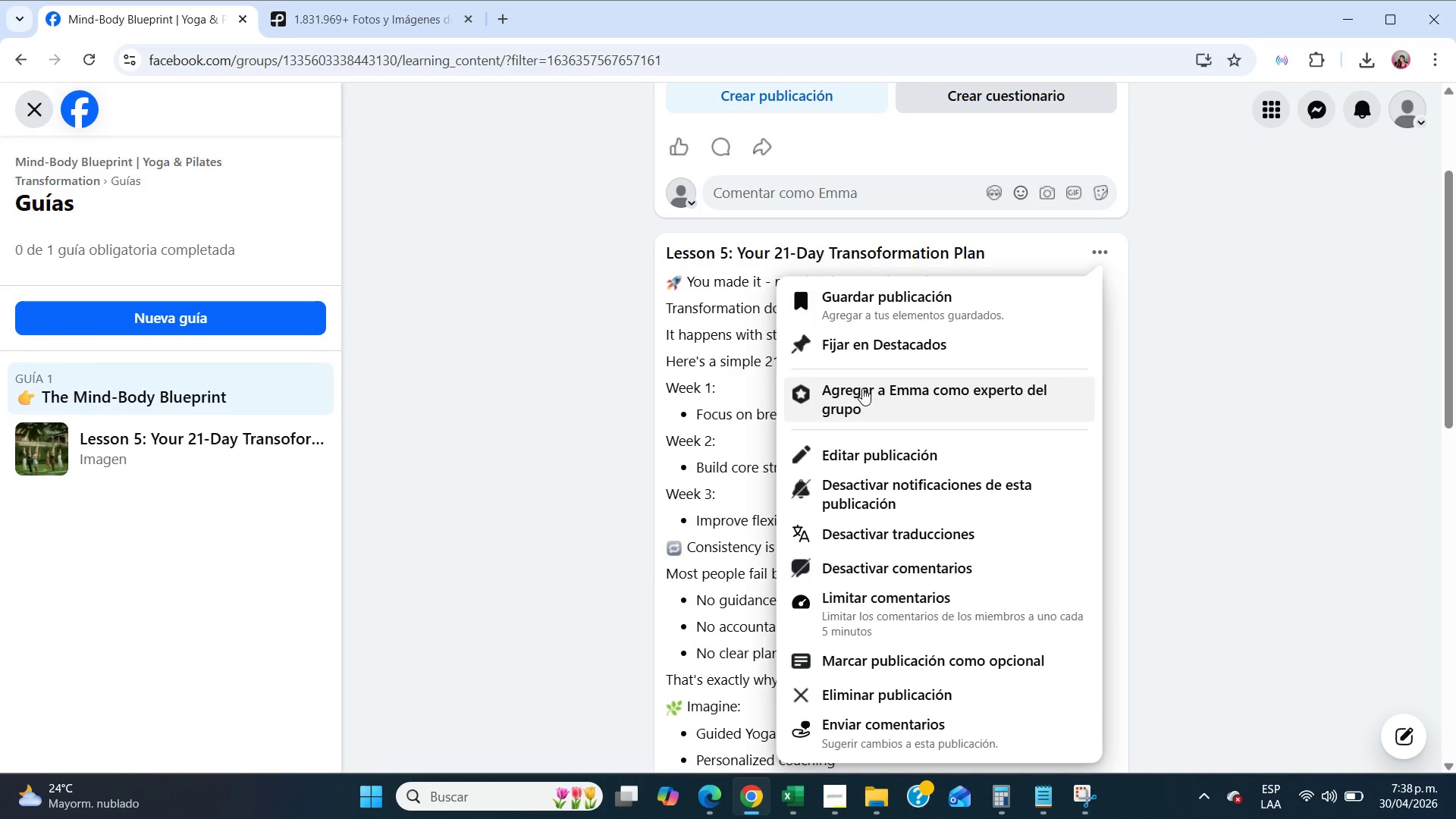 
left_click([882, 456])
 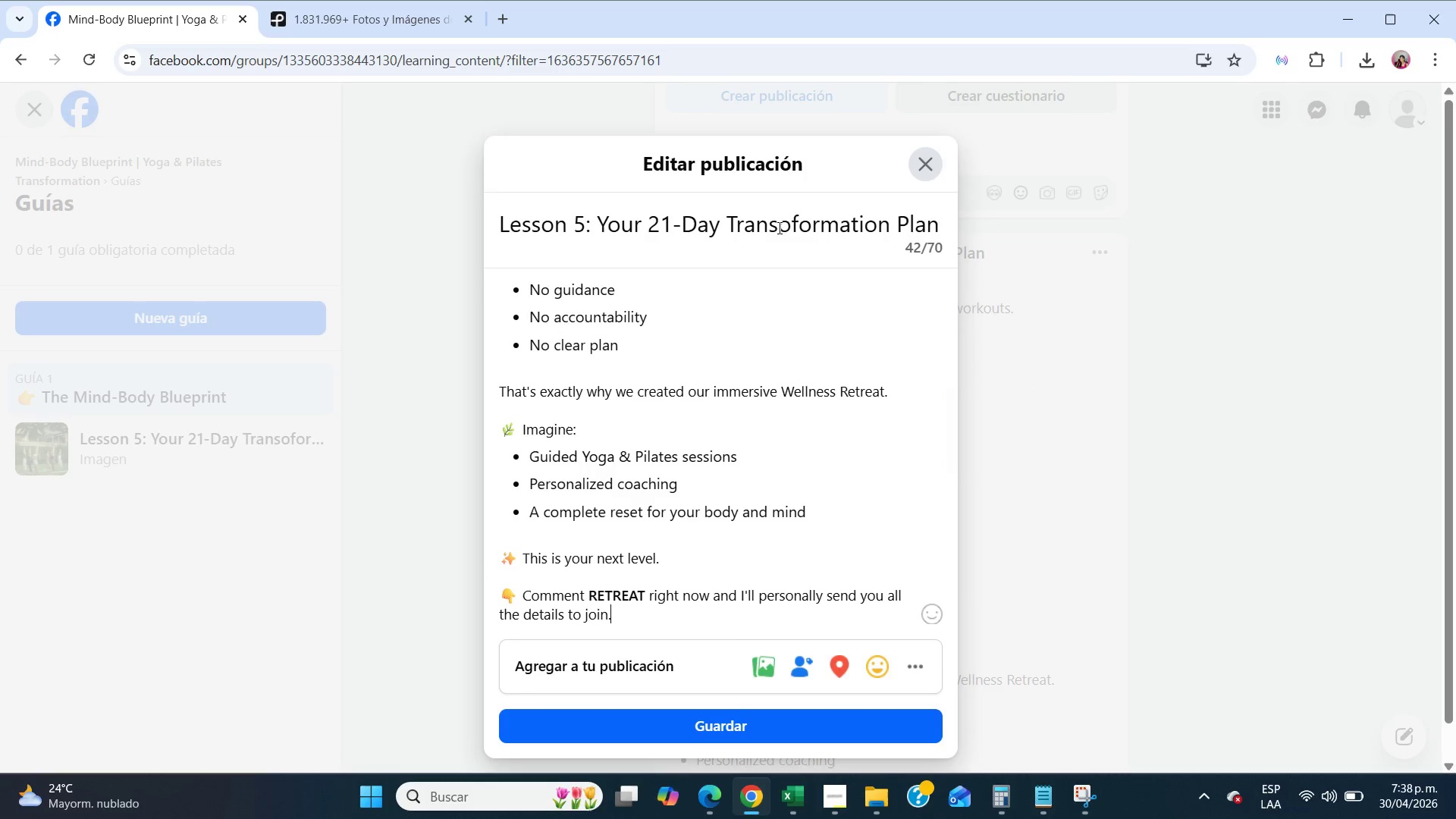 
left_click([788, 228])
 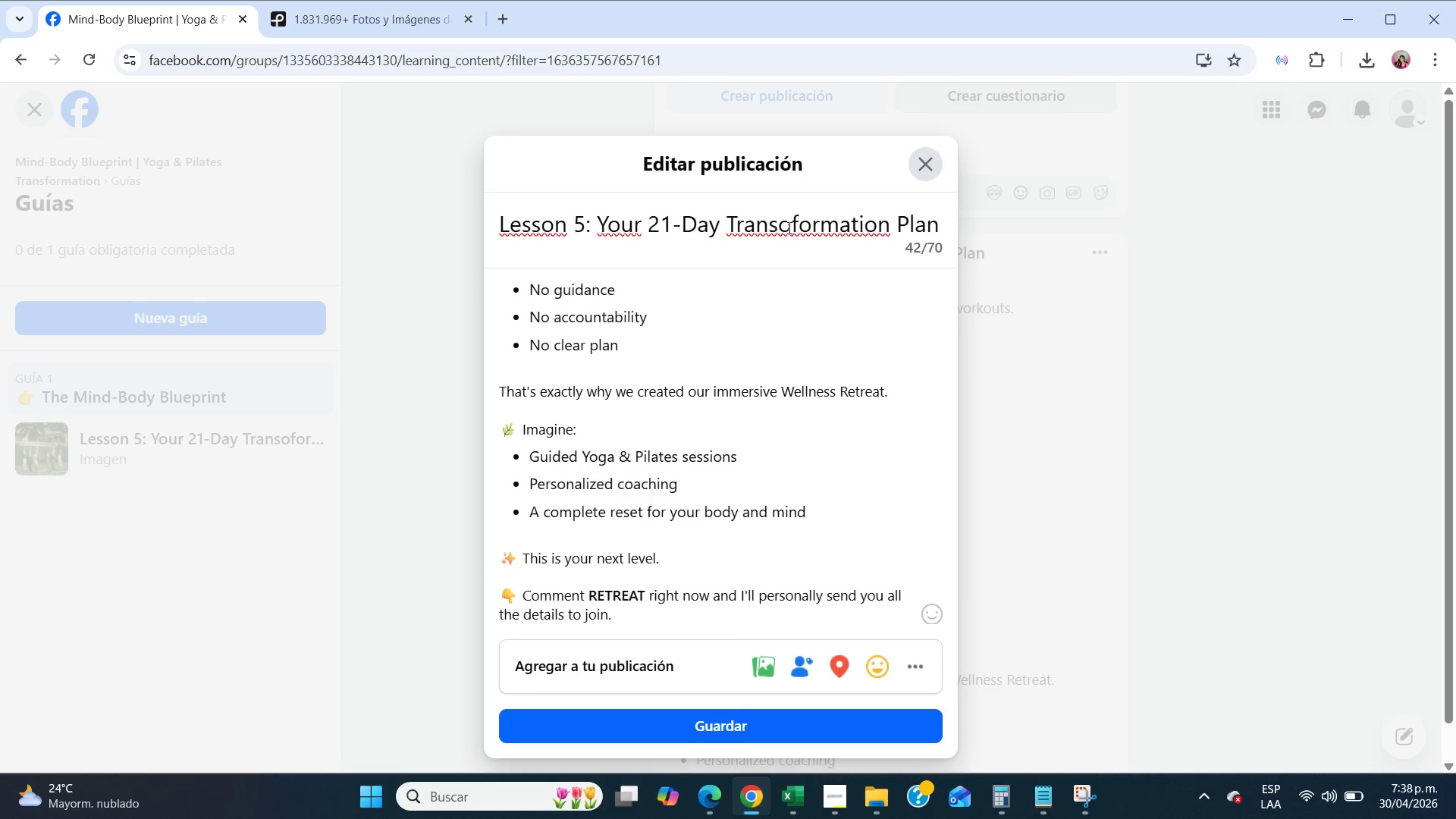 
key(Backspace)
 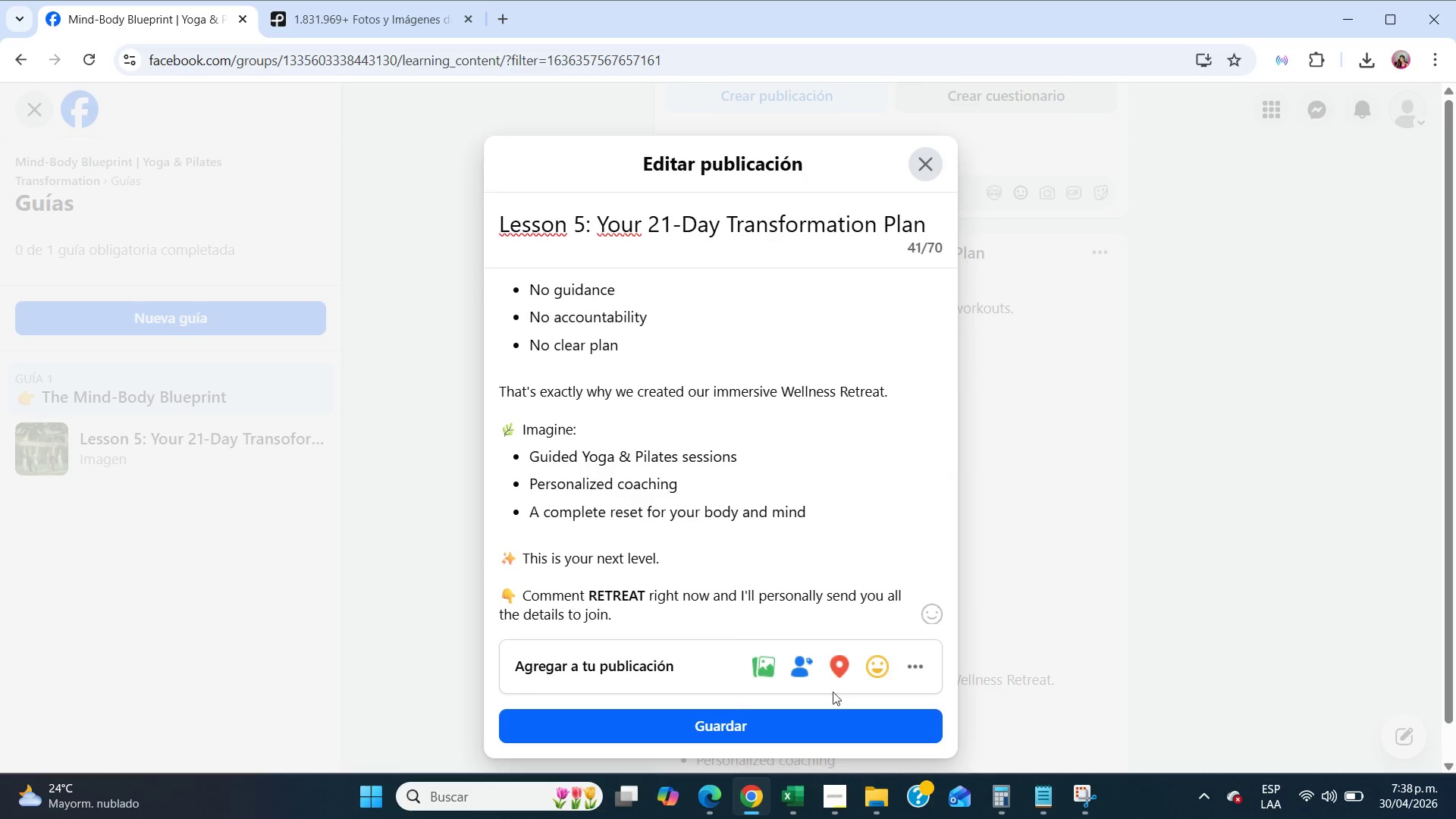 
left_click([819, 720])
 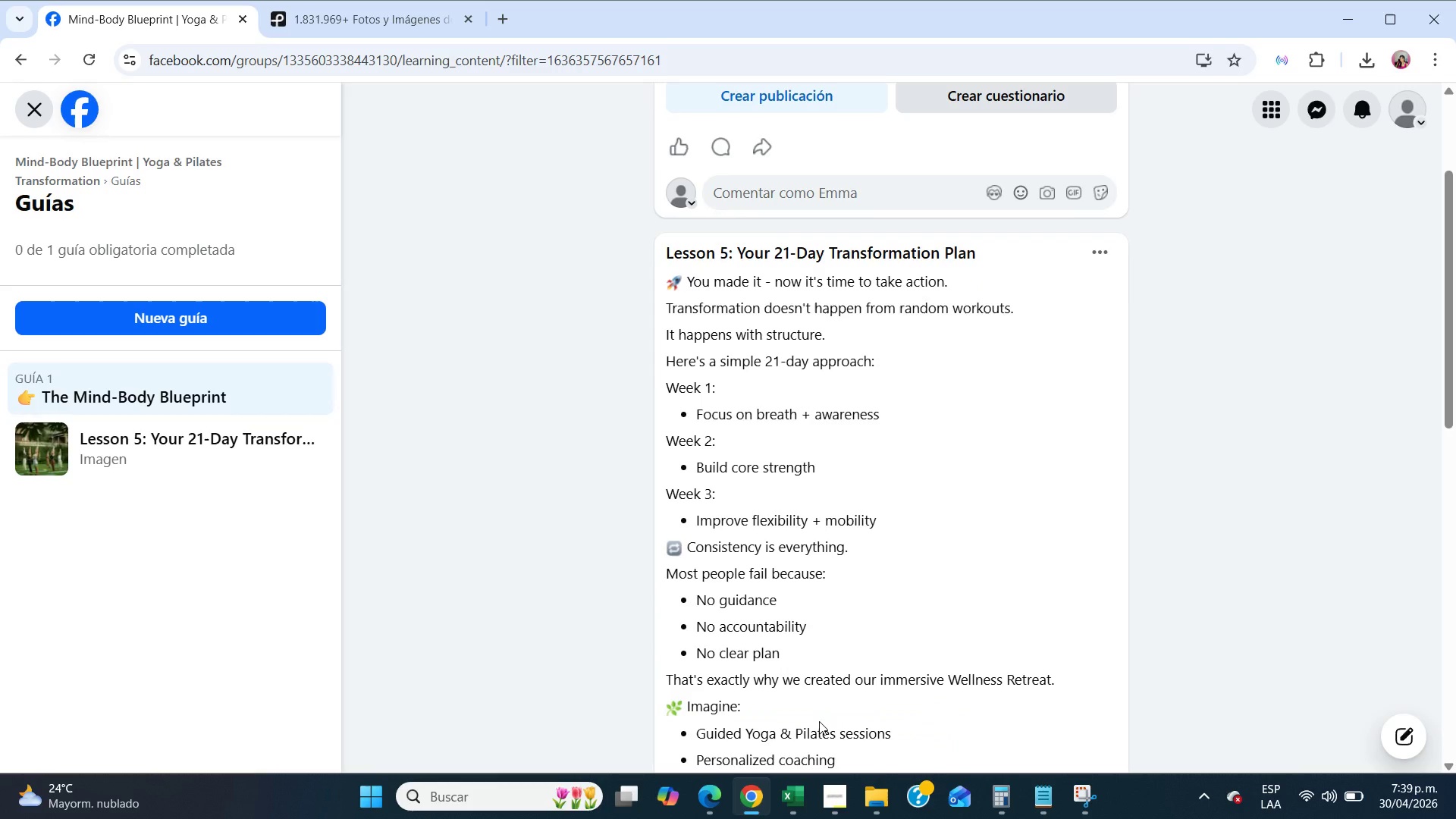 
scroll: coordinate [802, 651], scroll_direction: down, amount: 6.0
 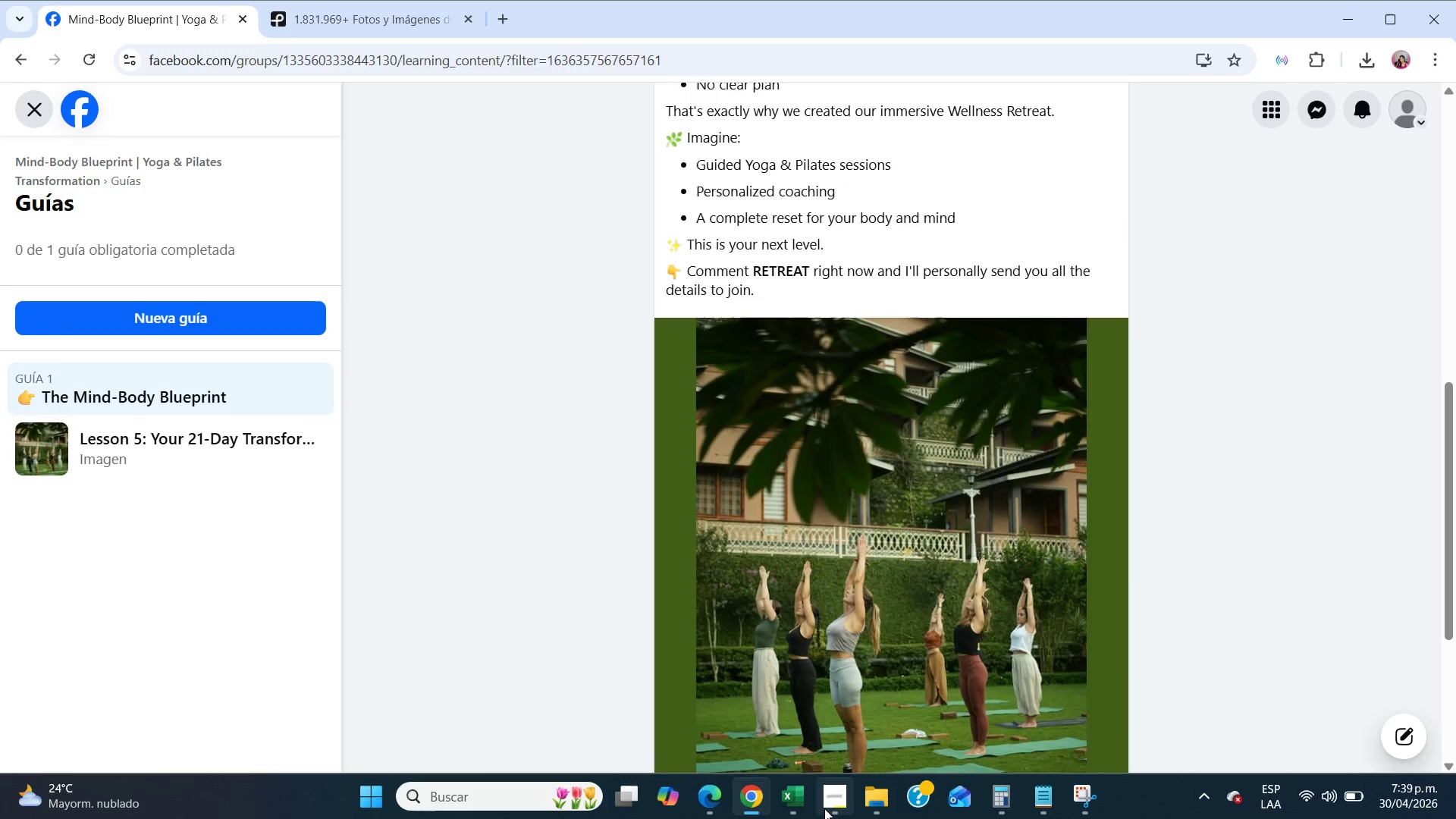 
left_click([826, 811])